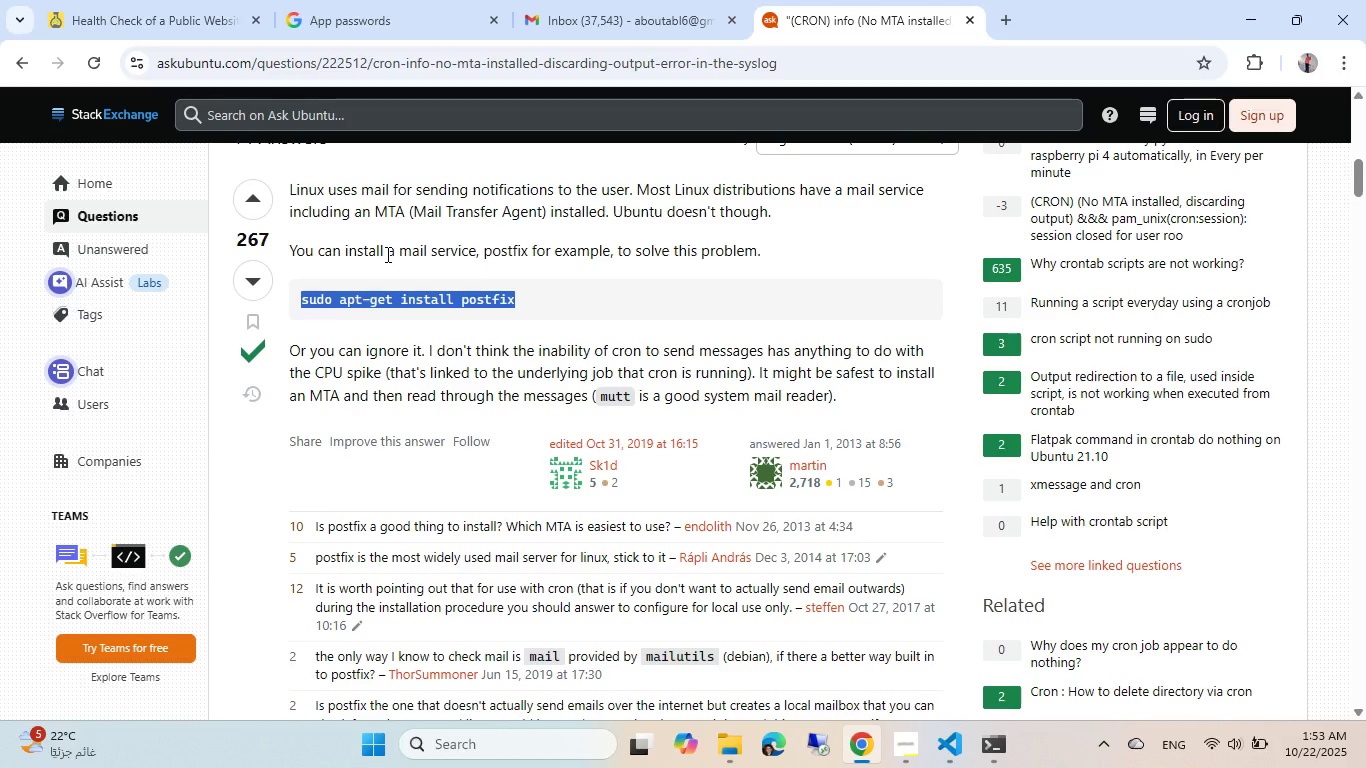 
key(Alt+Tab)
 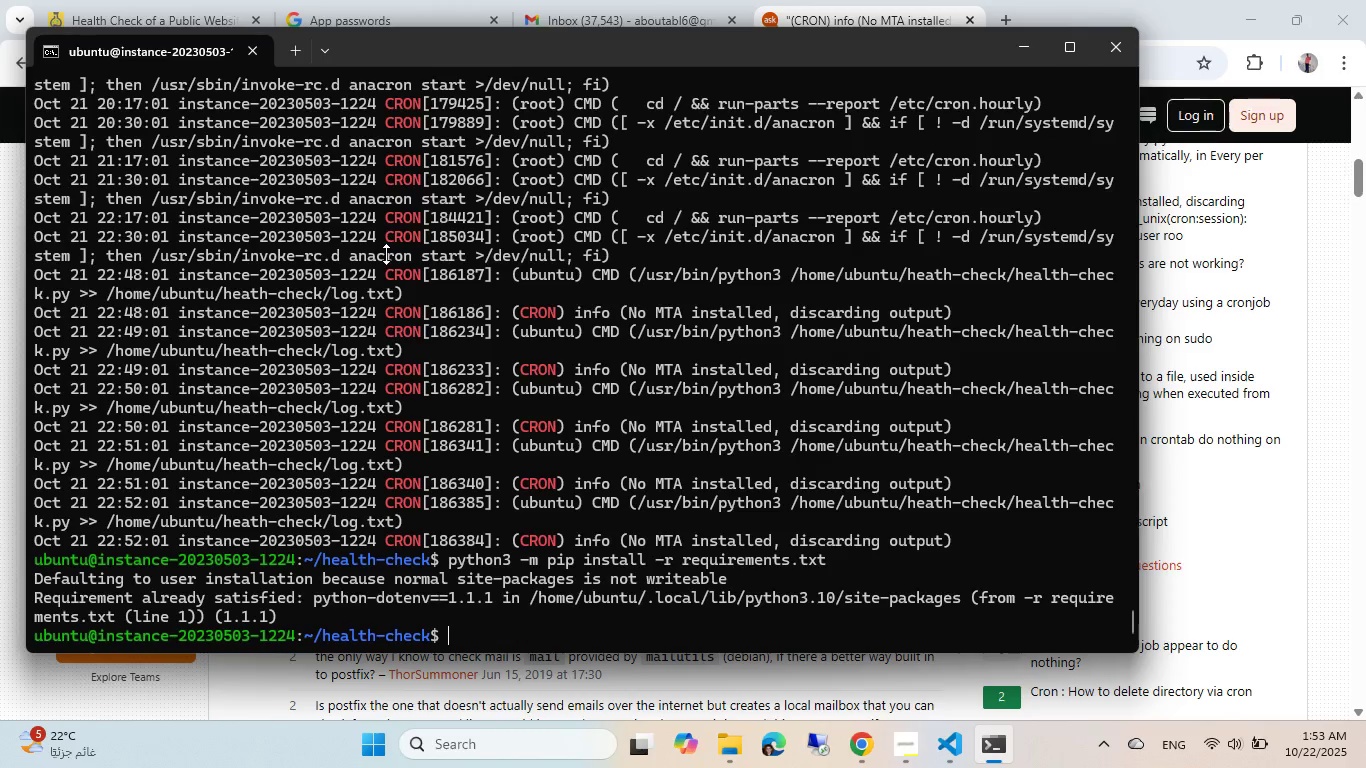 
key(Control+Shift+V)
 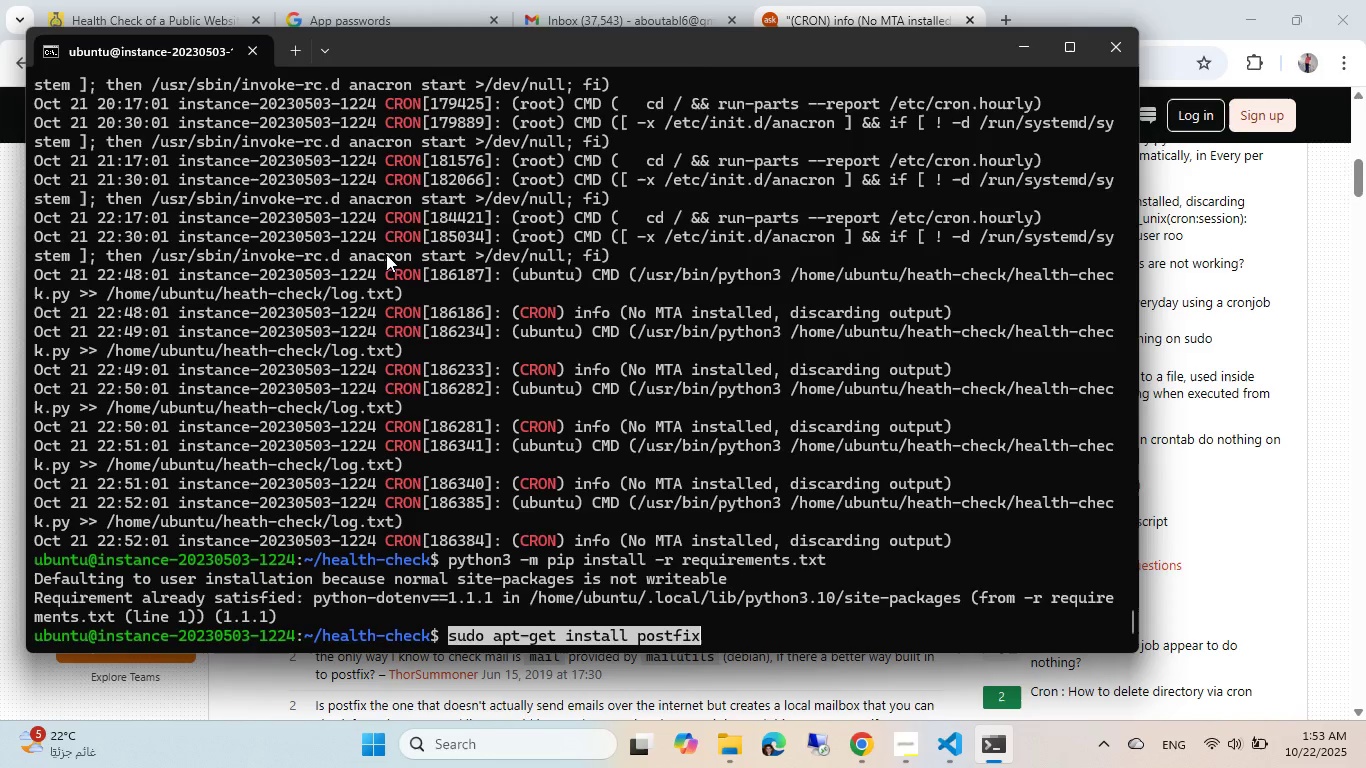 
key(NumpadEnter)
 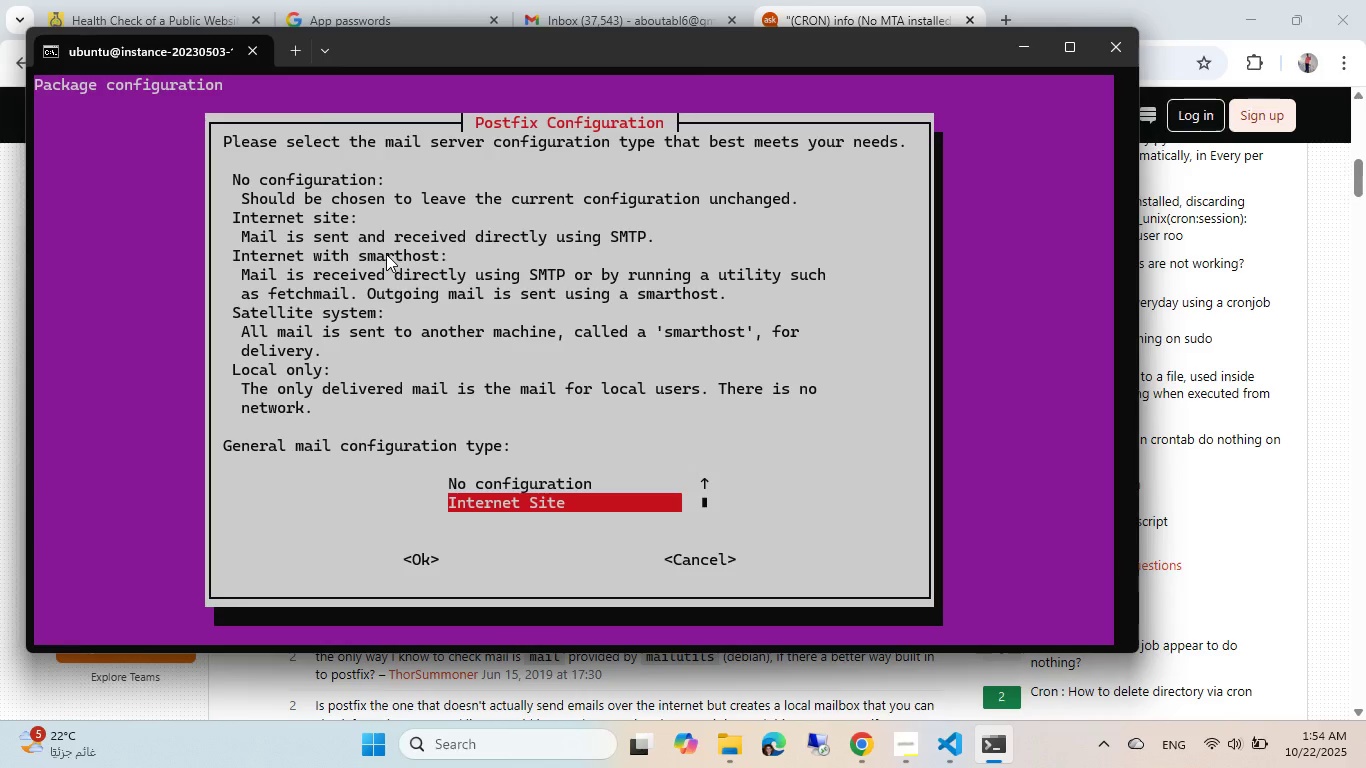 
wait(8.77)
 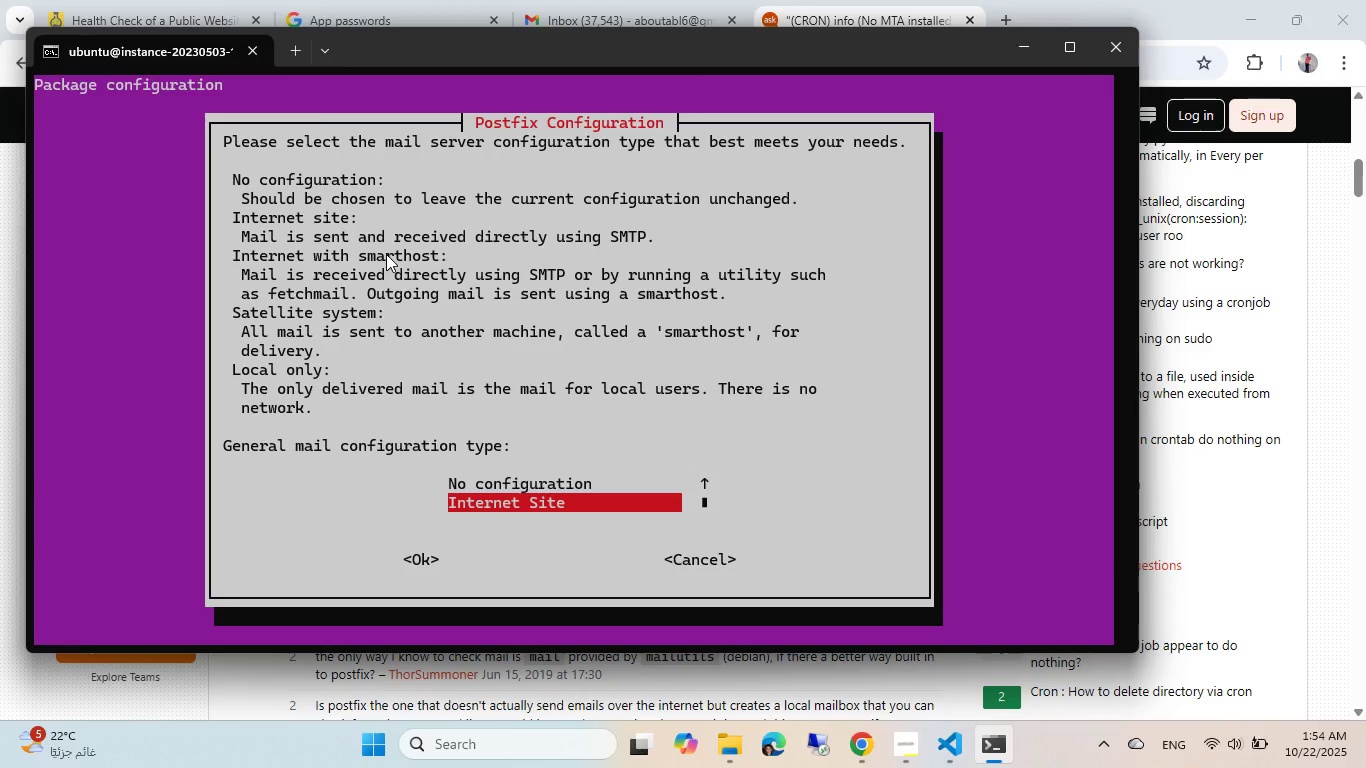 
key(ArrowUp)
 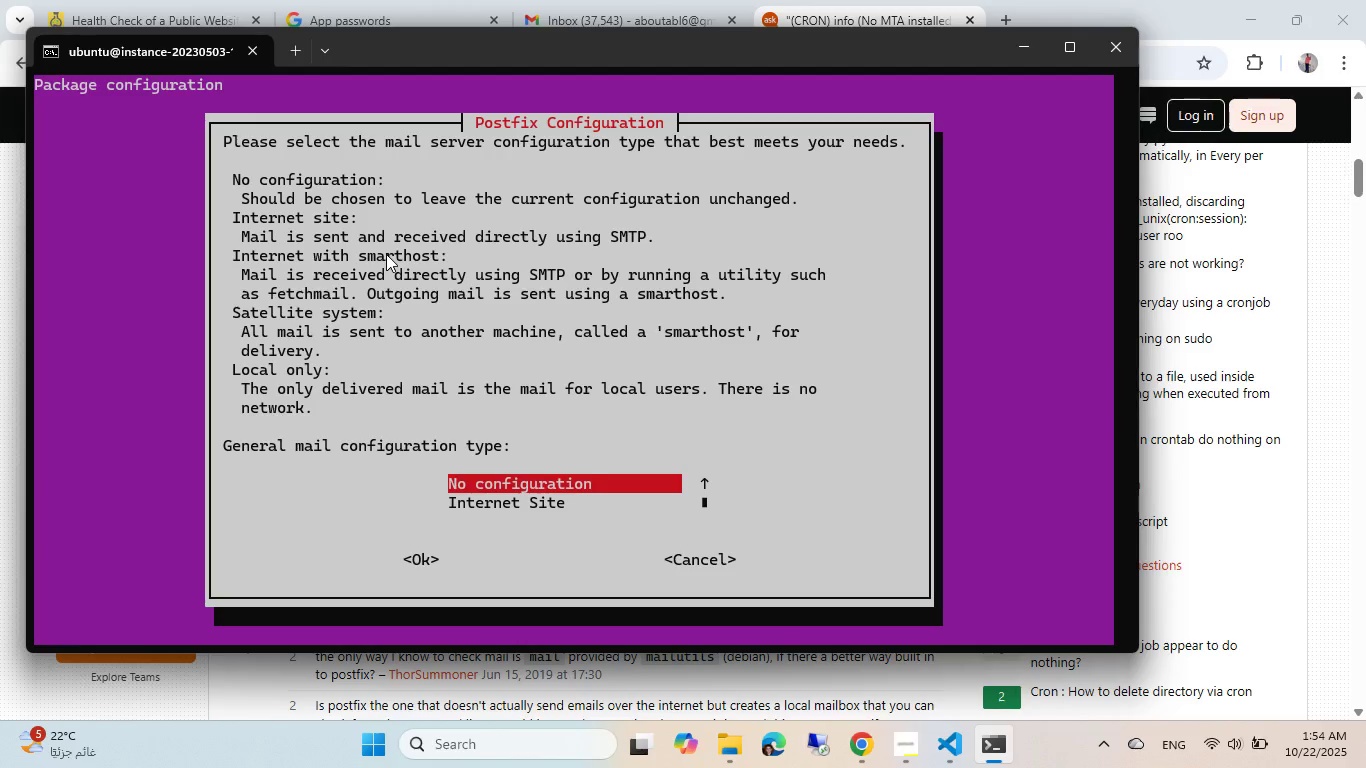 
key(ArrowDown)
 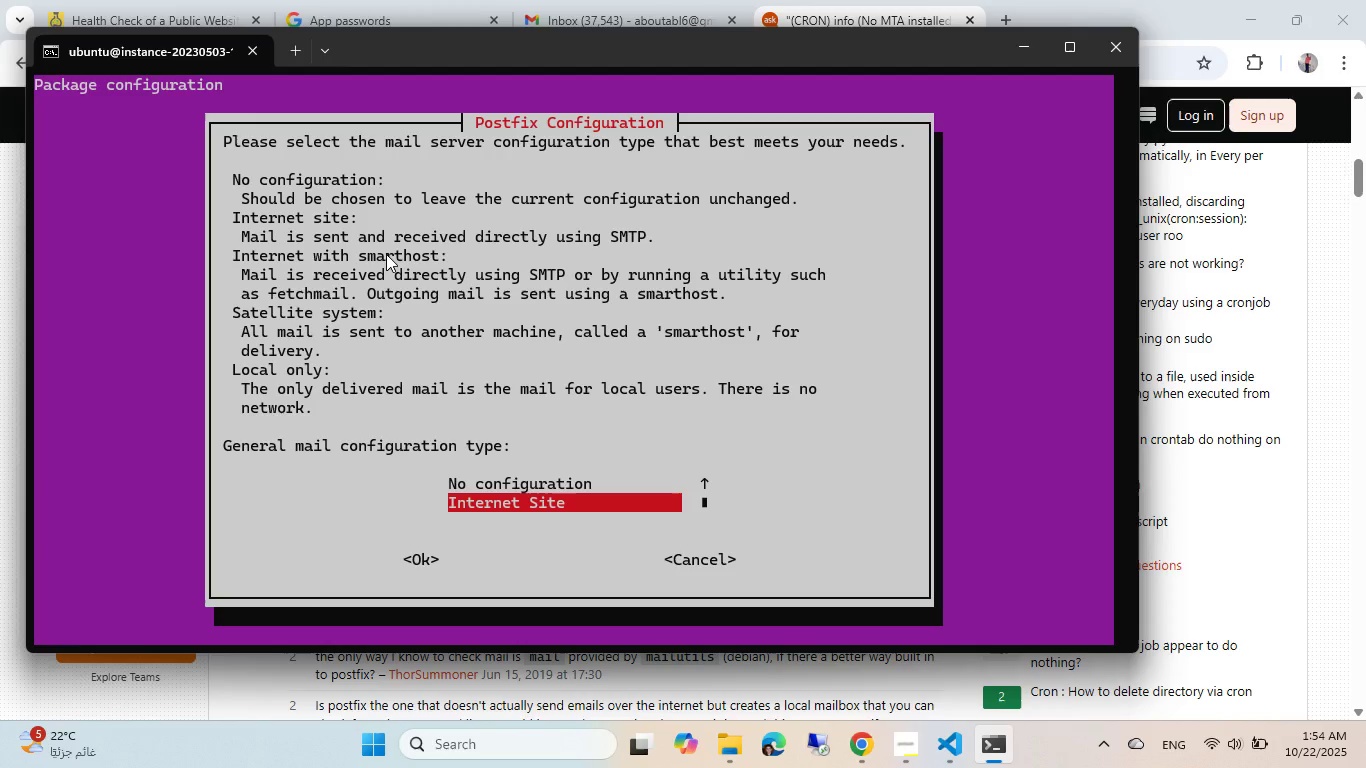 
key(Space)
 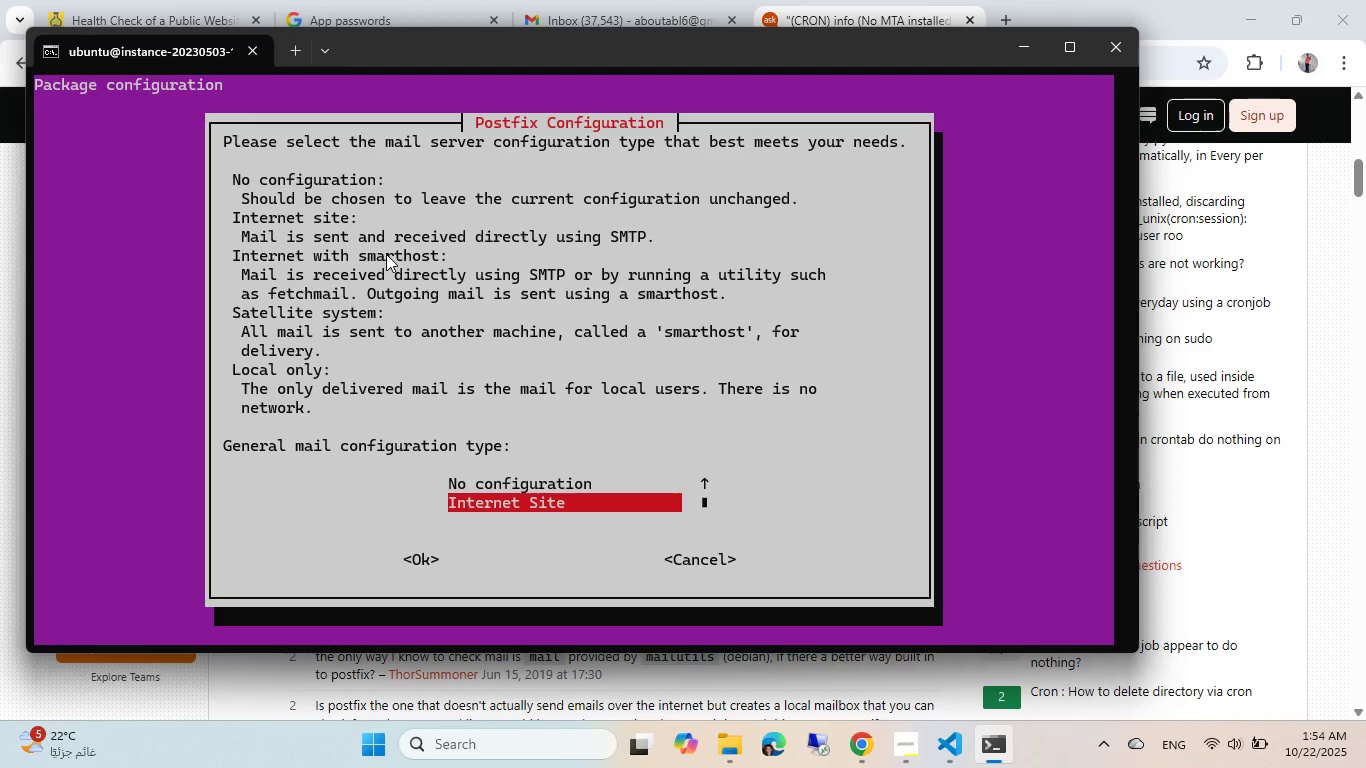 
key(ArrowUp)
 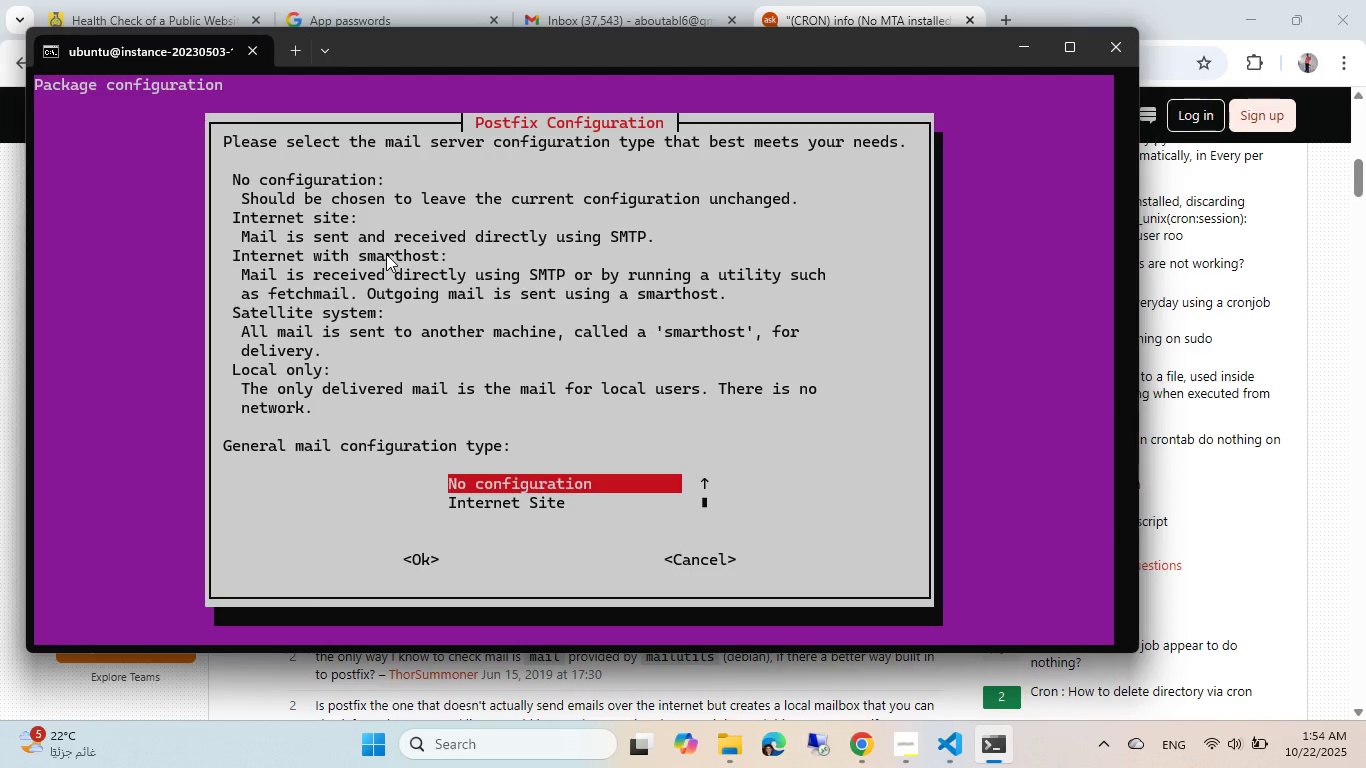 
key(Escape)
 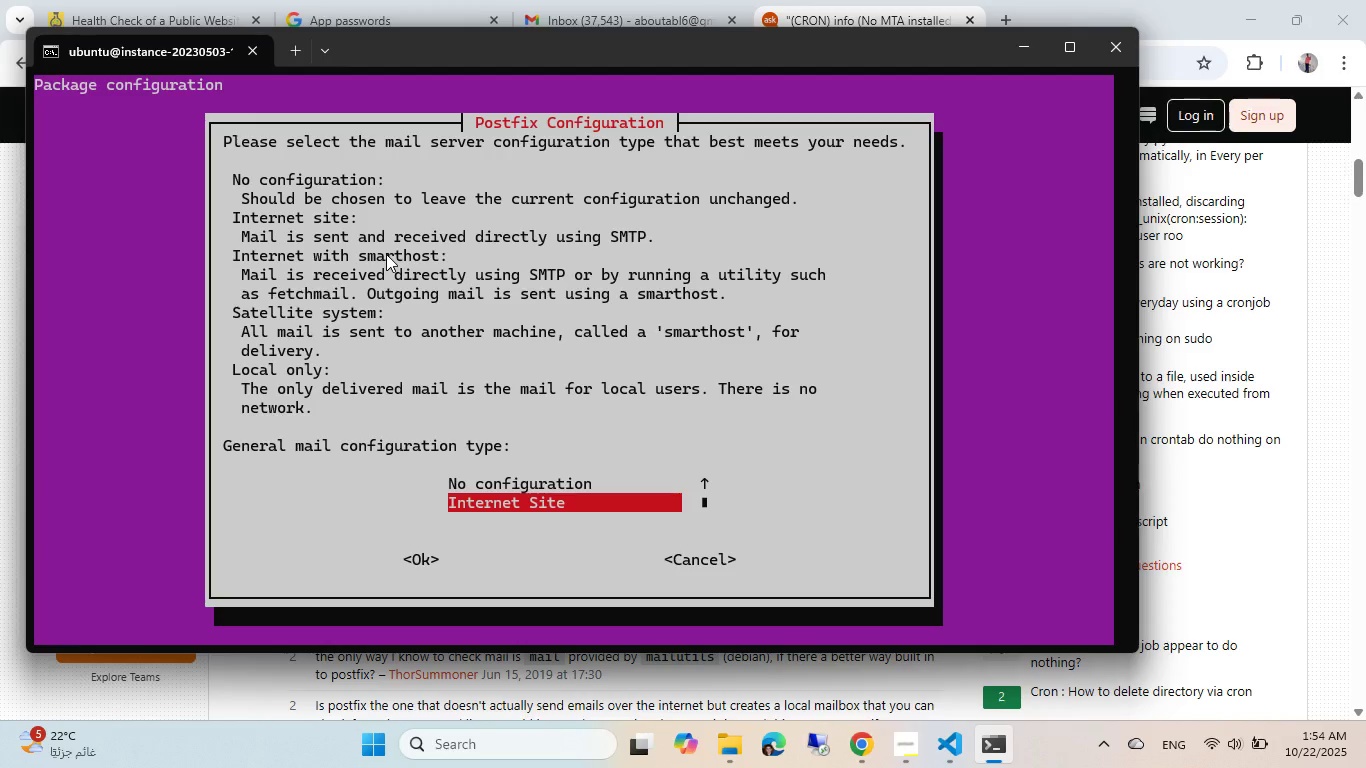 
key(ArrowUp)
 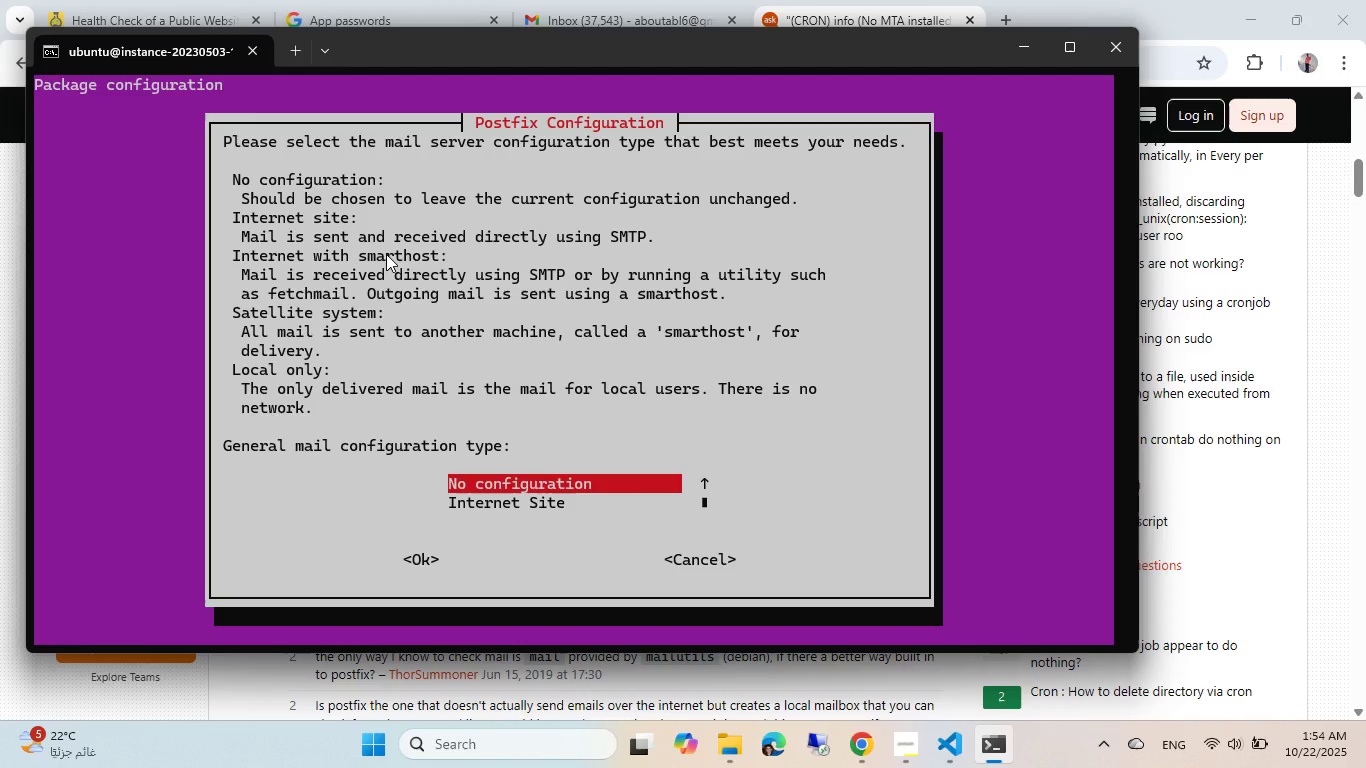 
key(ArrowUp)
 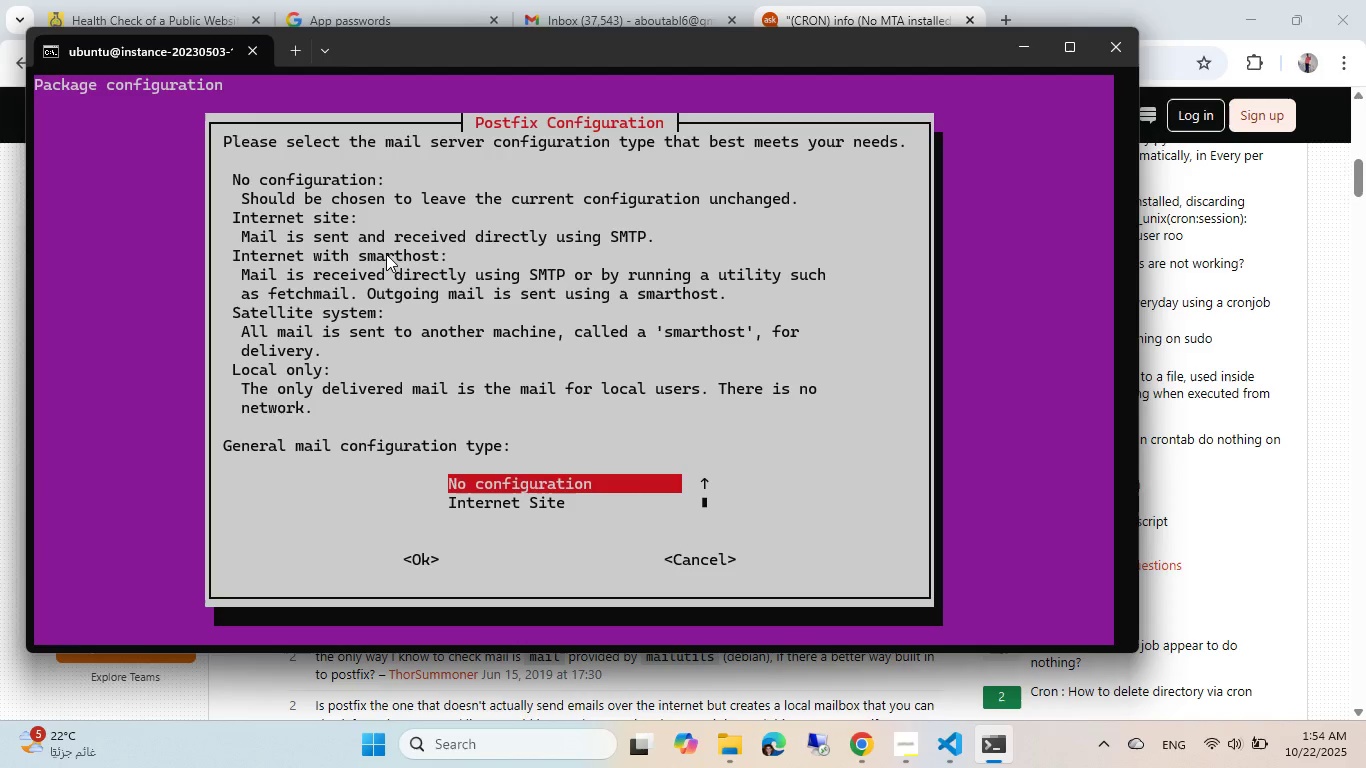 
key(Tab)
 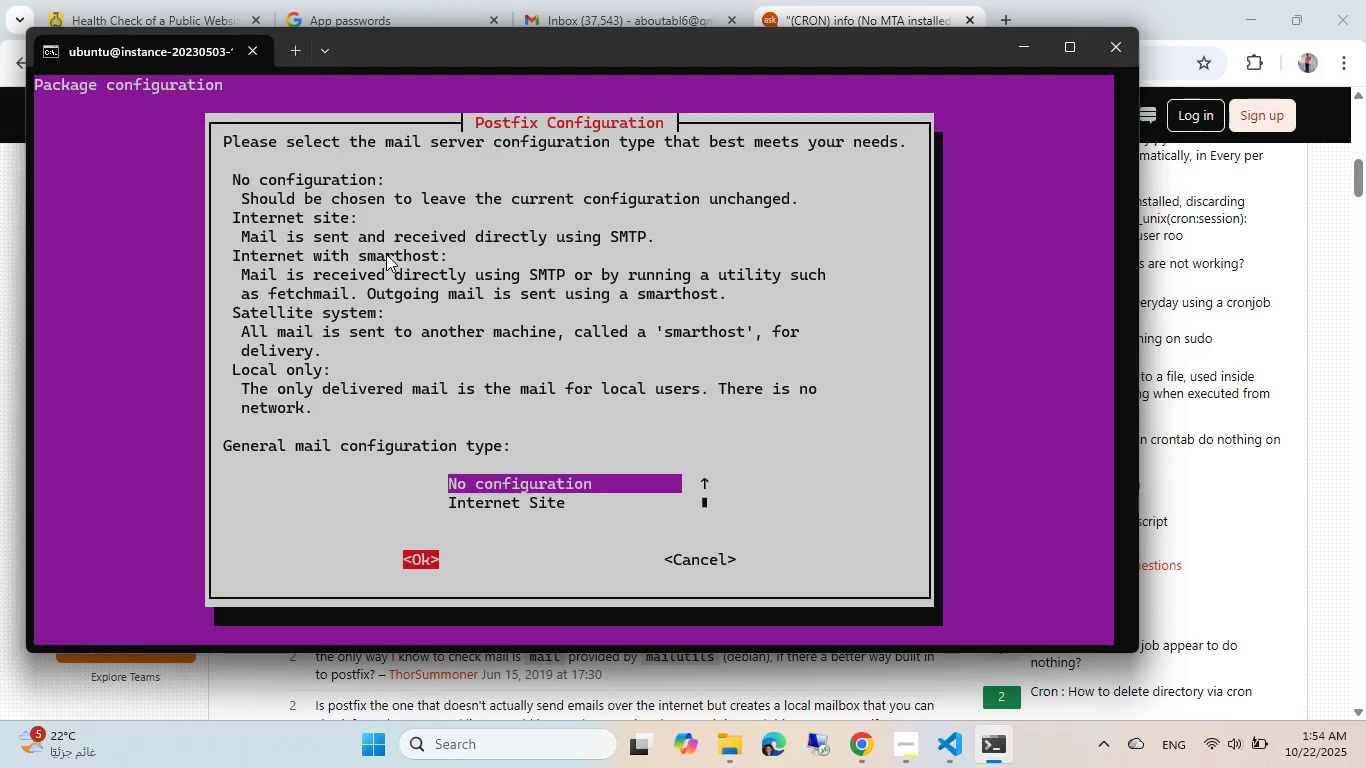 
key(Tab)
 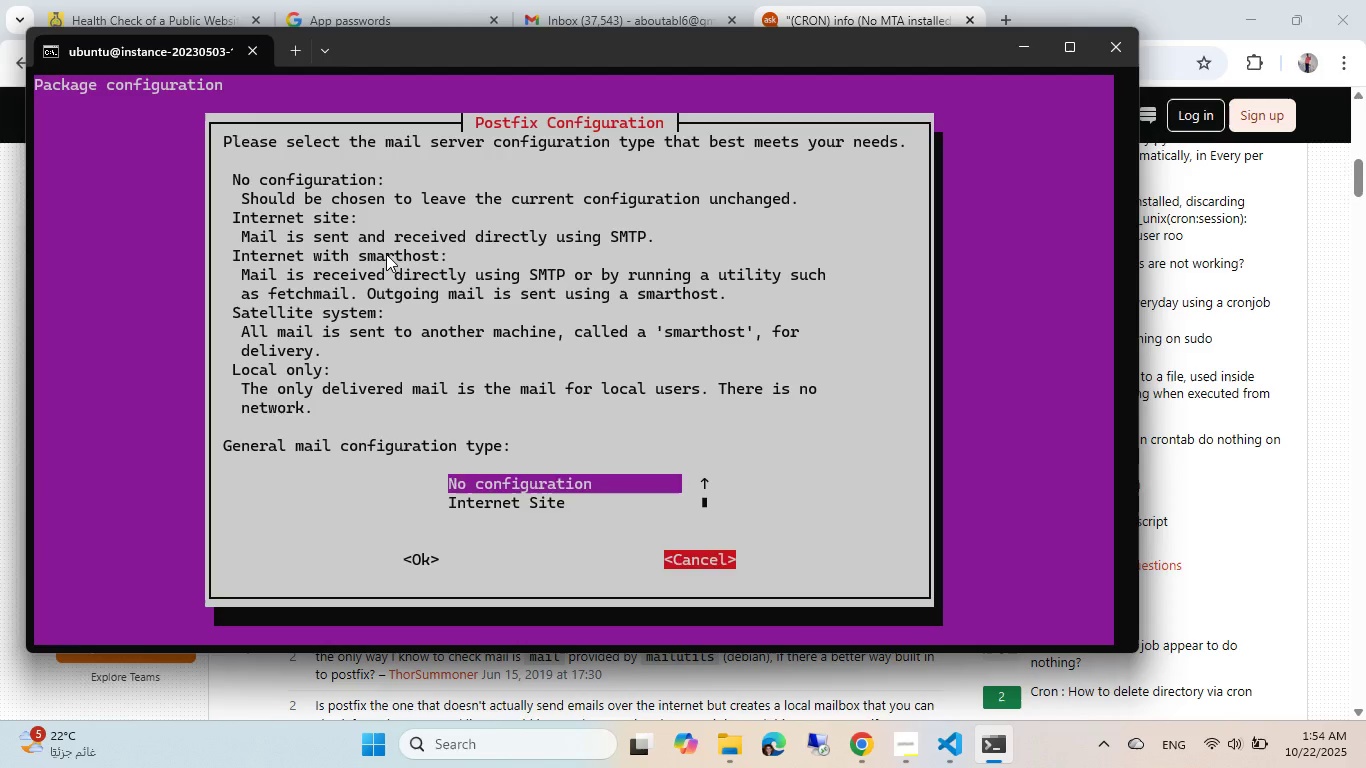 
key(Enter)
 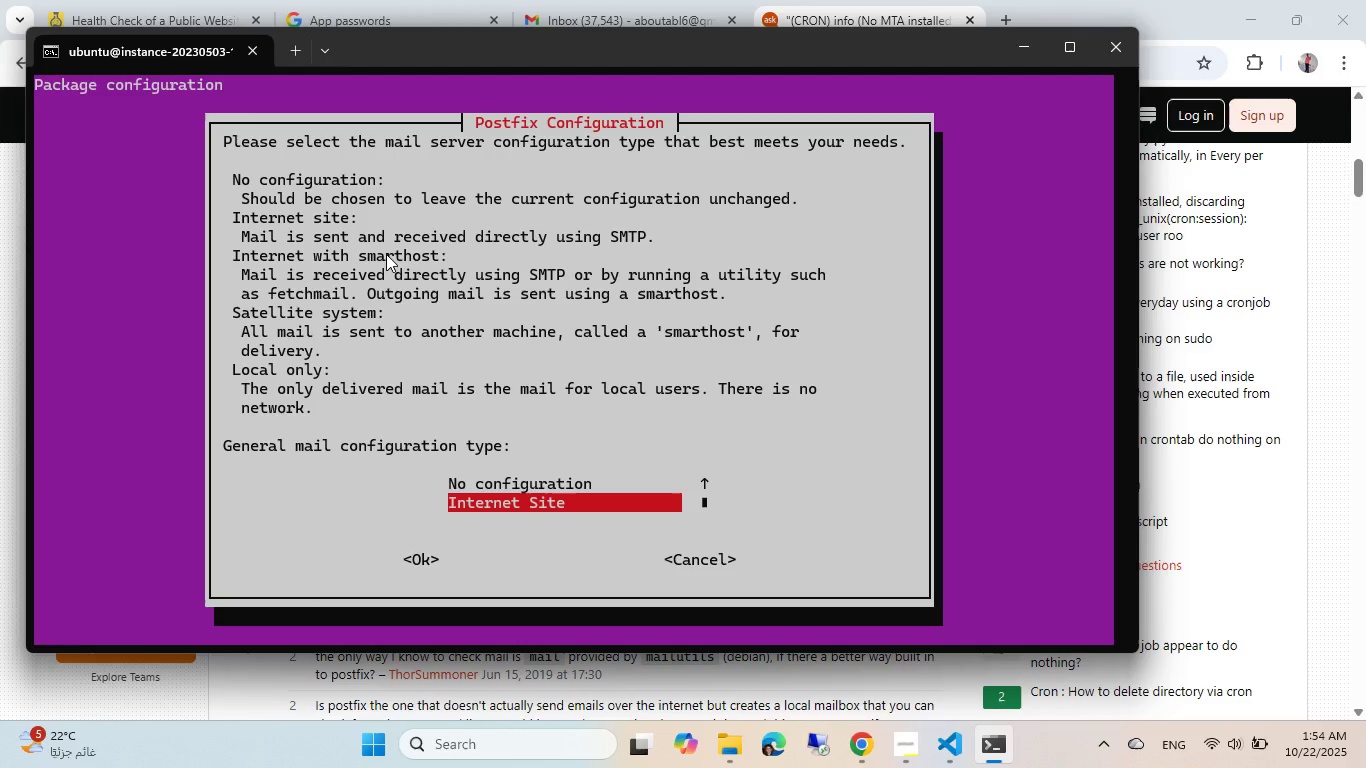 
key(Tab)
 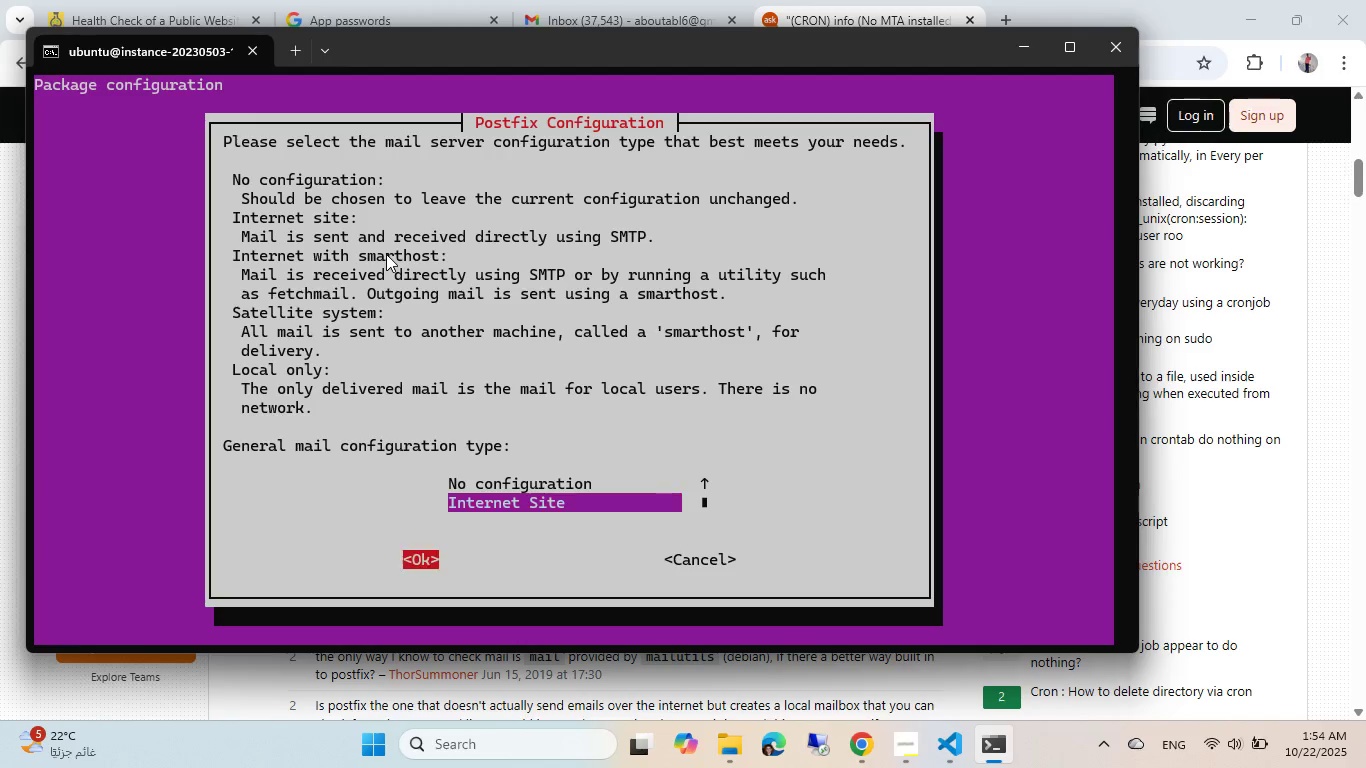 
key(Tab)
 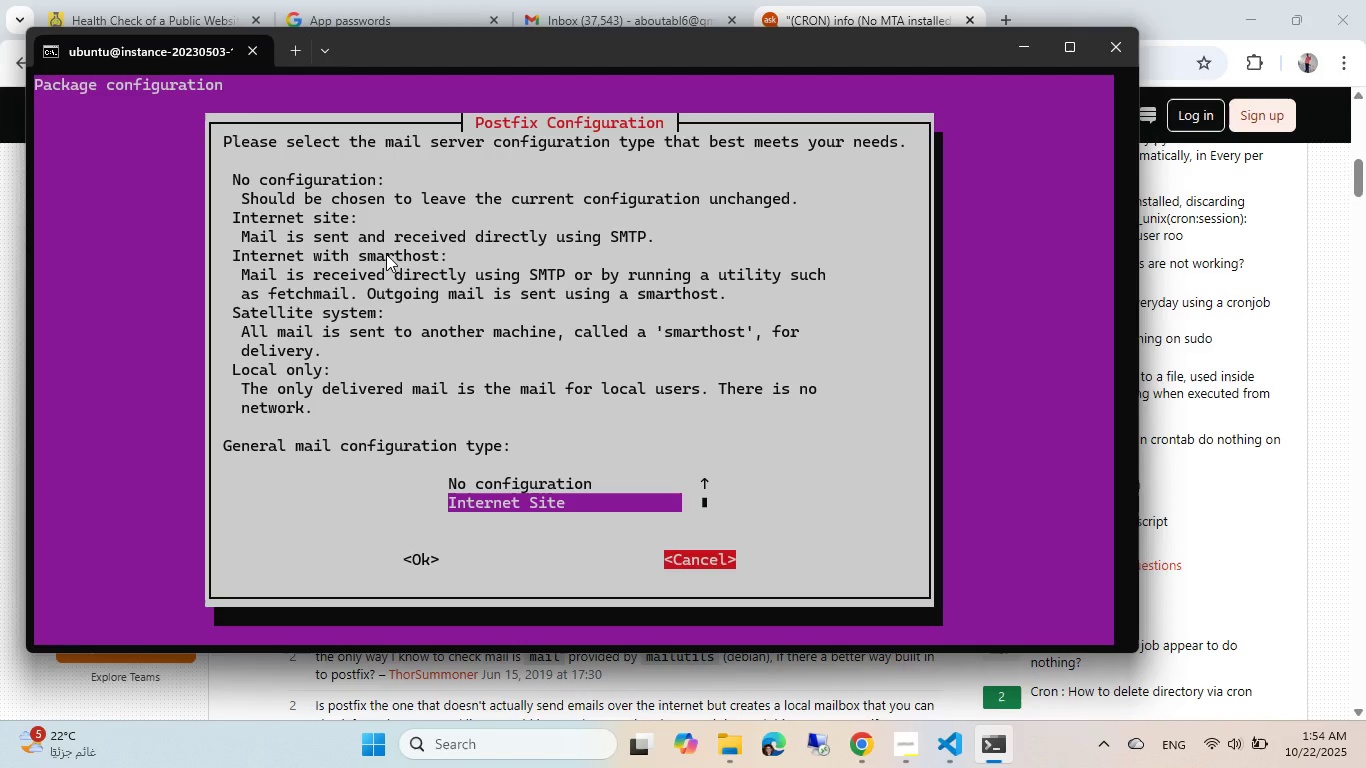 
key(Enter)
 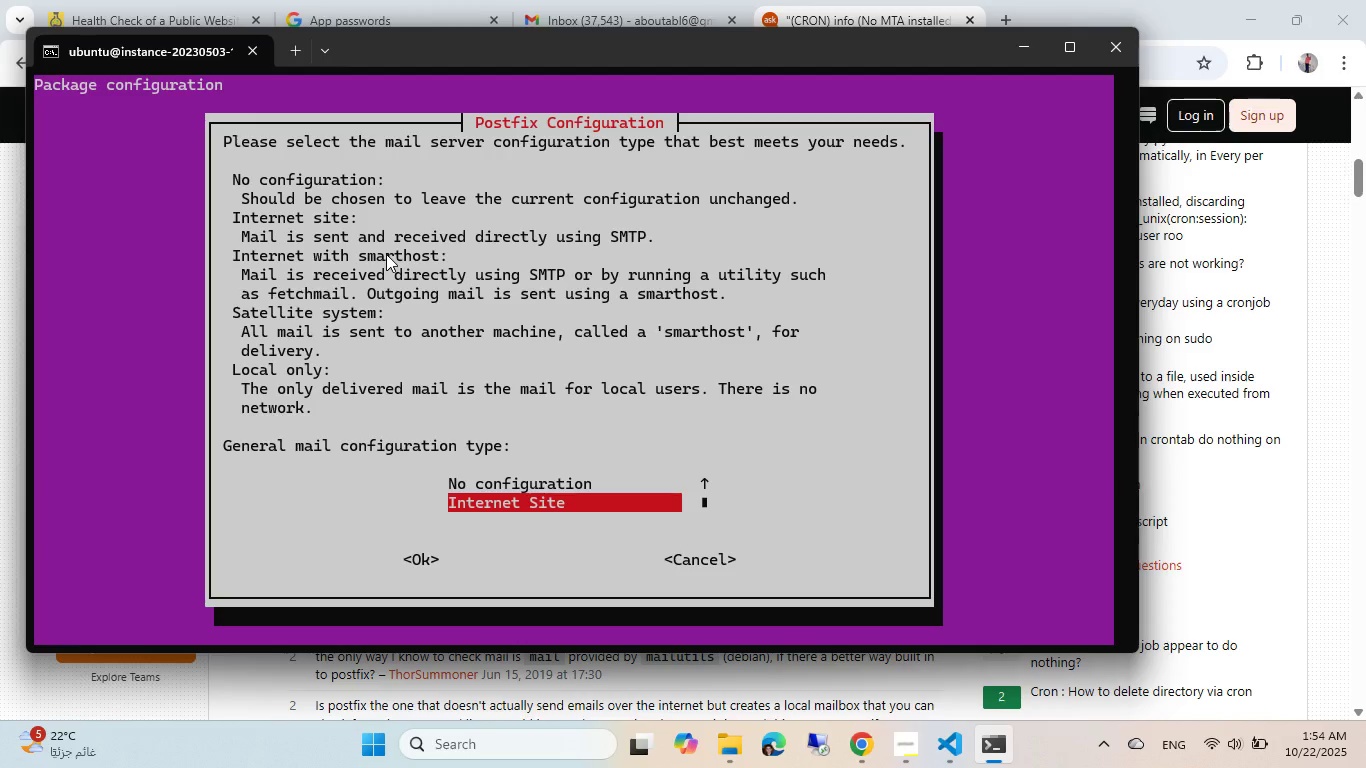 
key(Tab)
 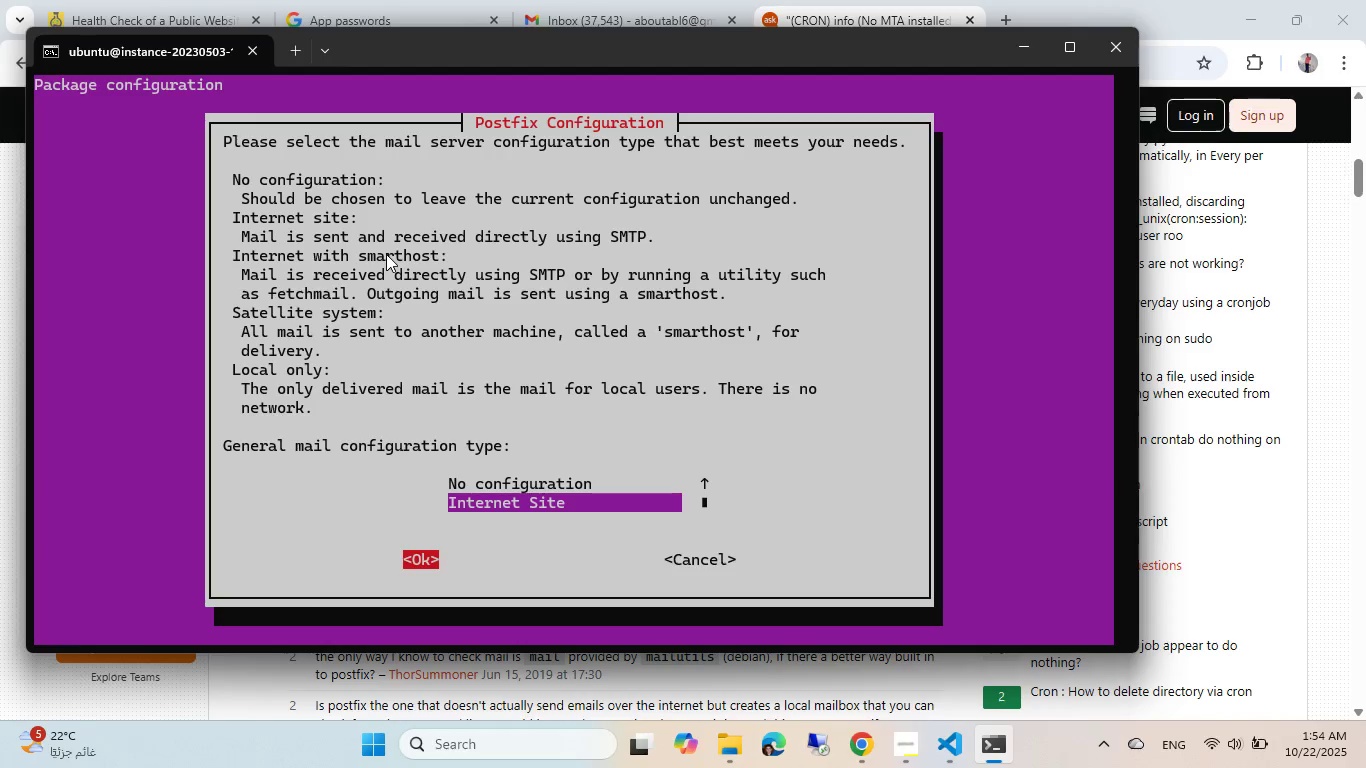 
key(Tab)
 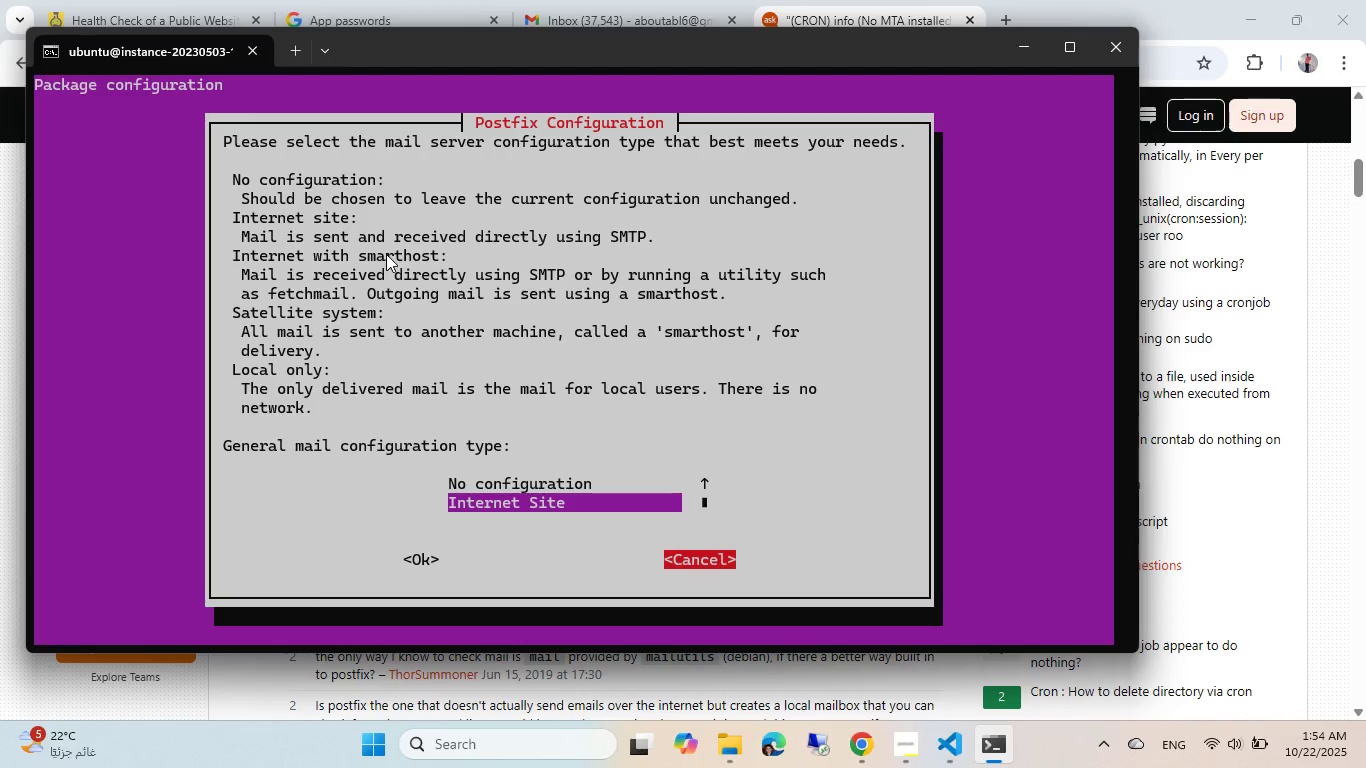 
key(Enter)
 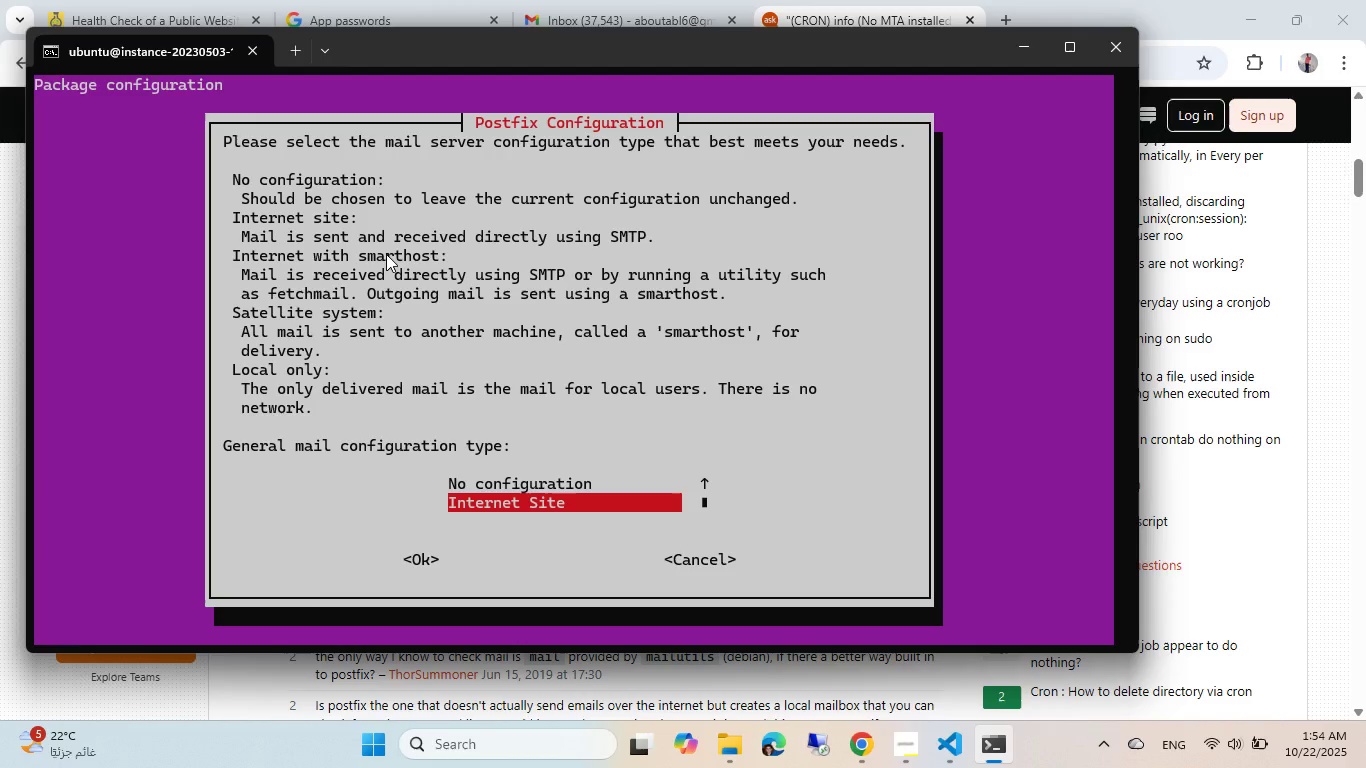 
key(Tab)
 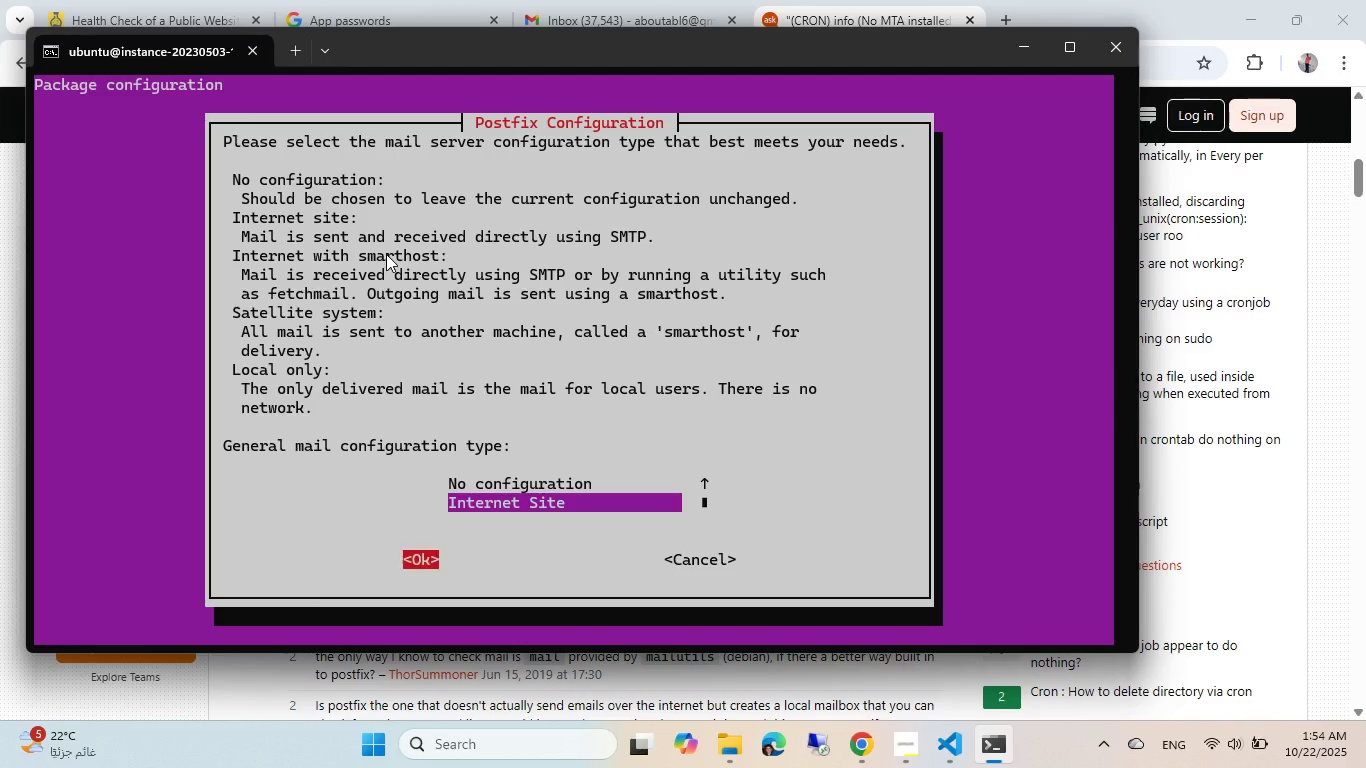 
key(Tab)
 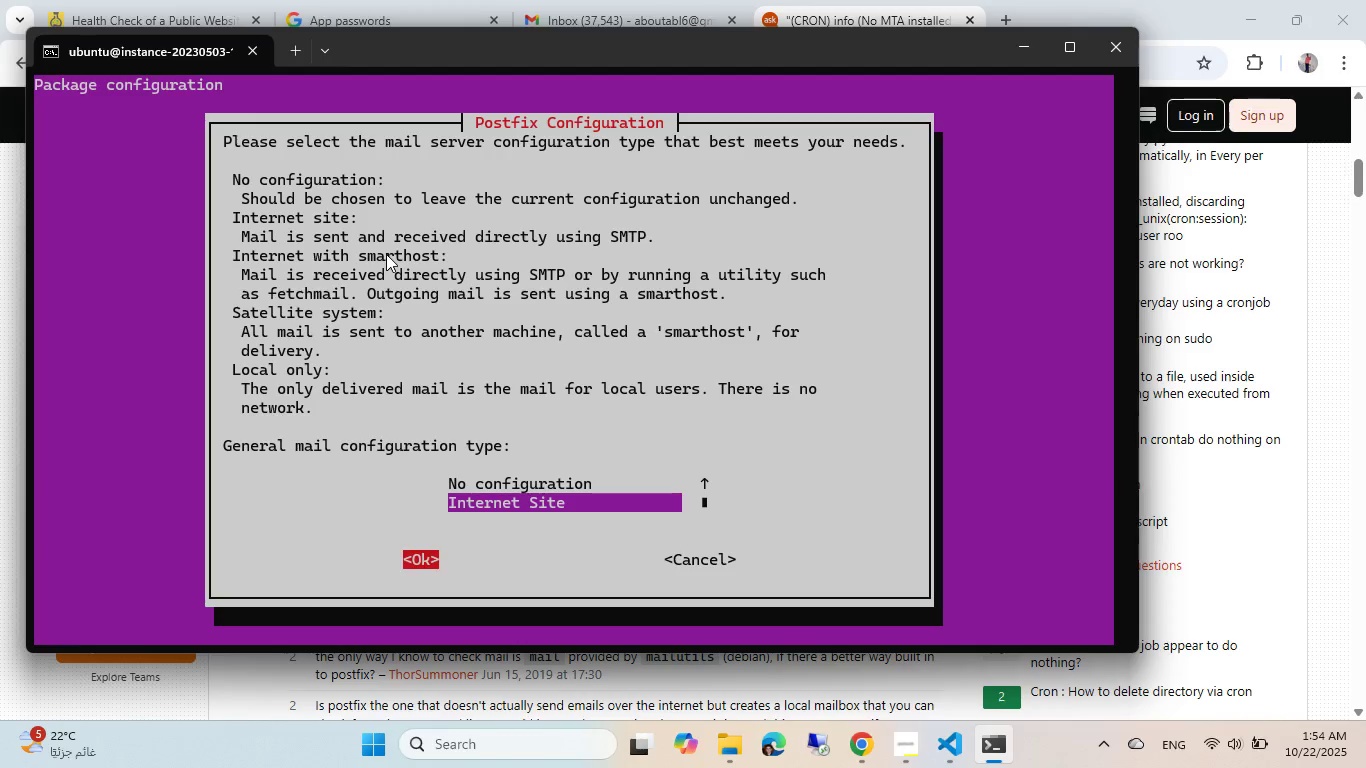 
key(Enter)
 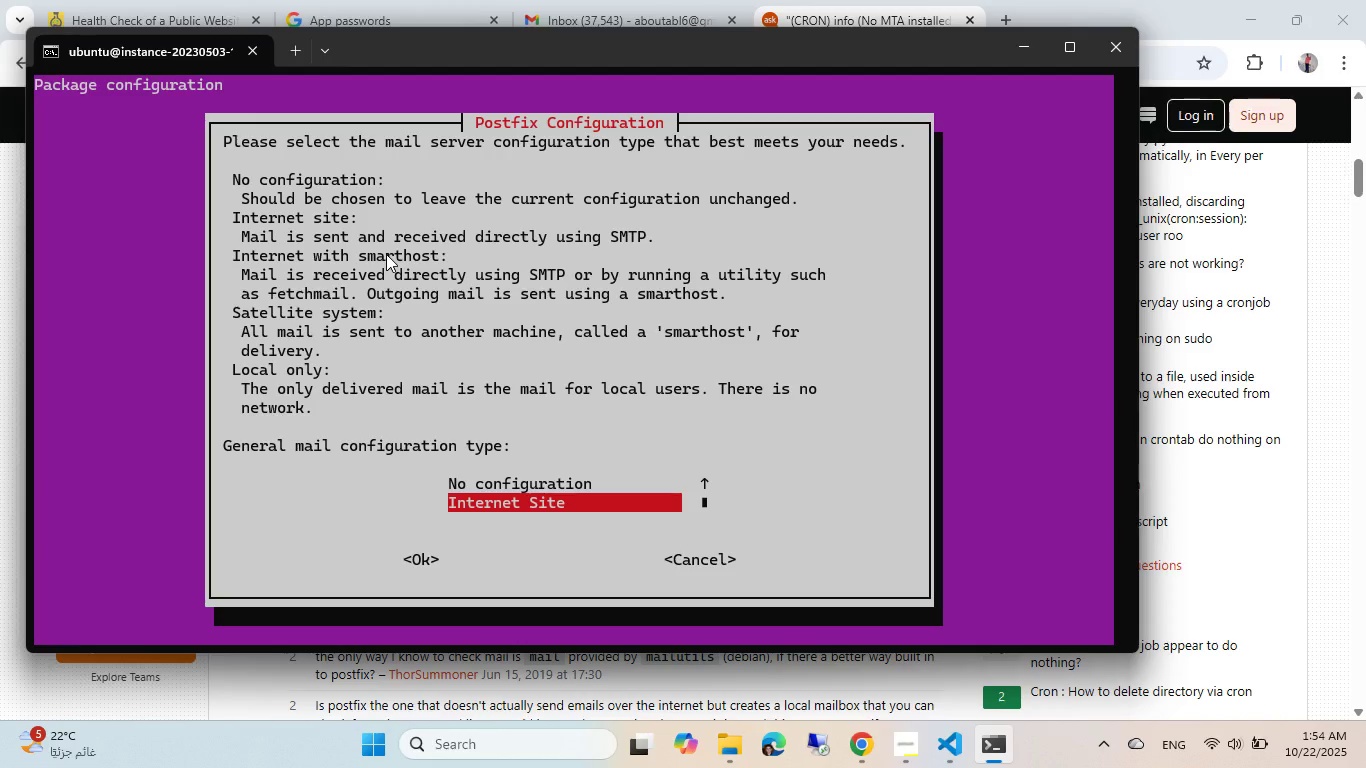 
key(Control+ControlLeft)
 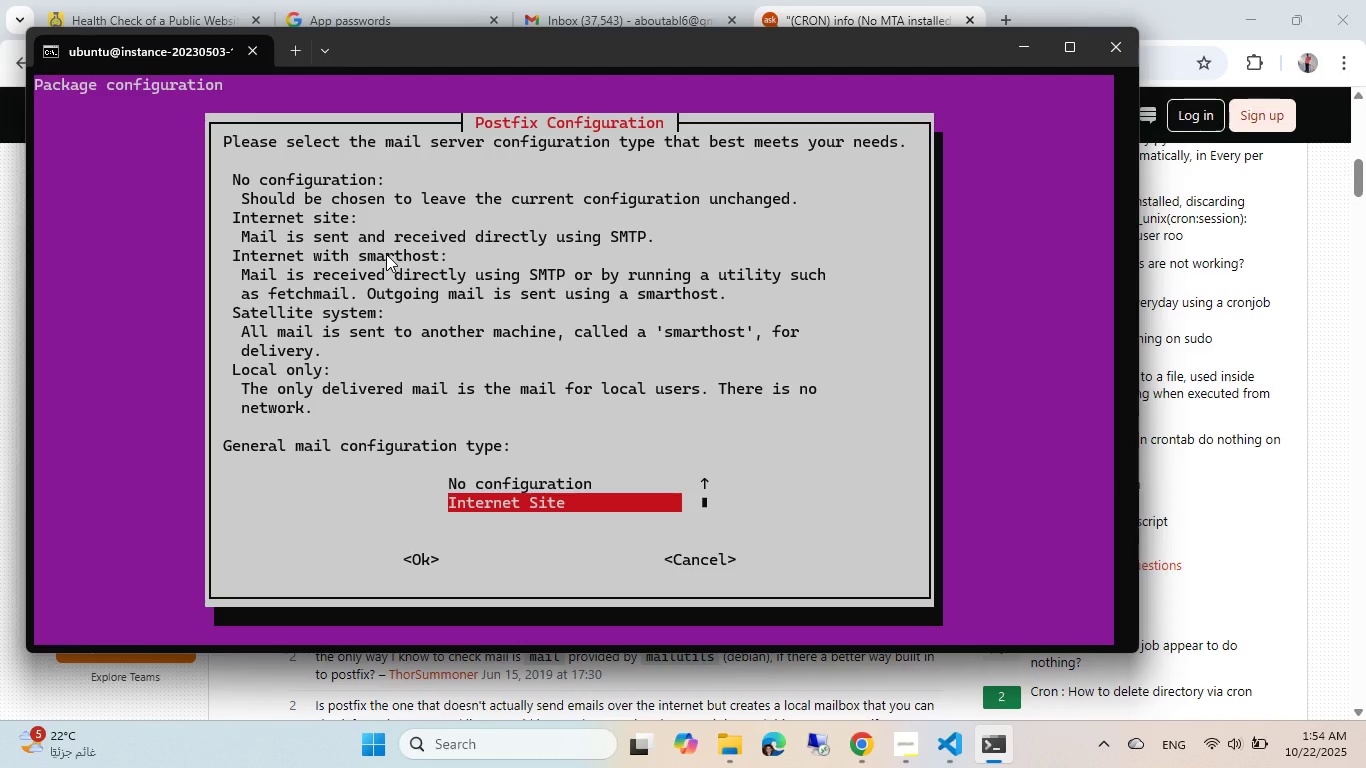 
key(Control+C)
 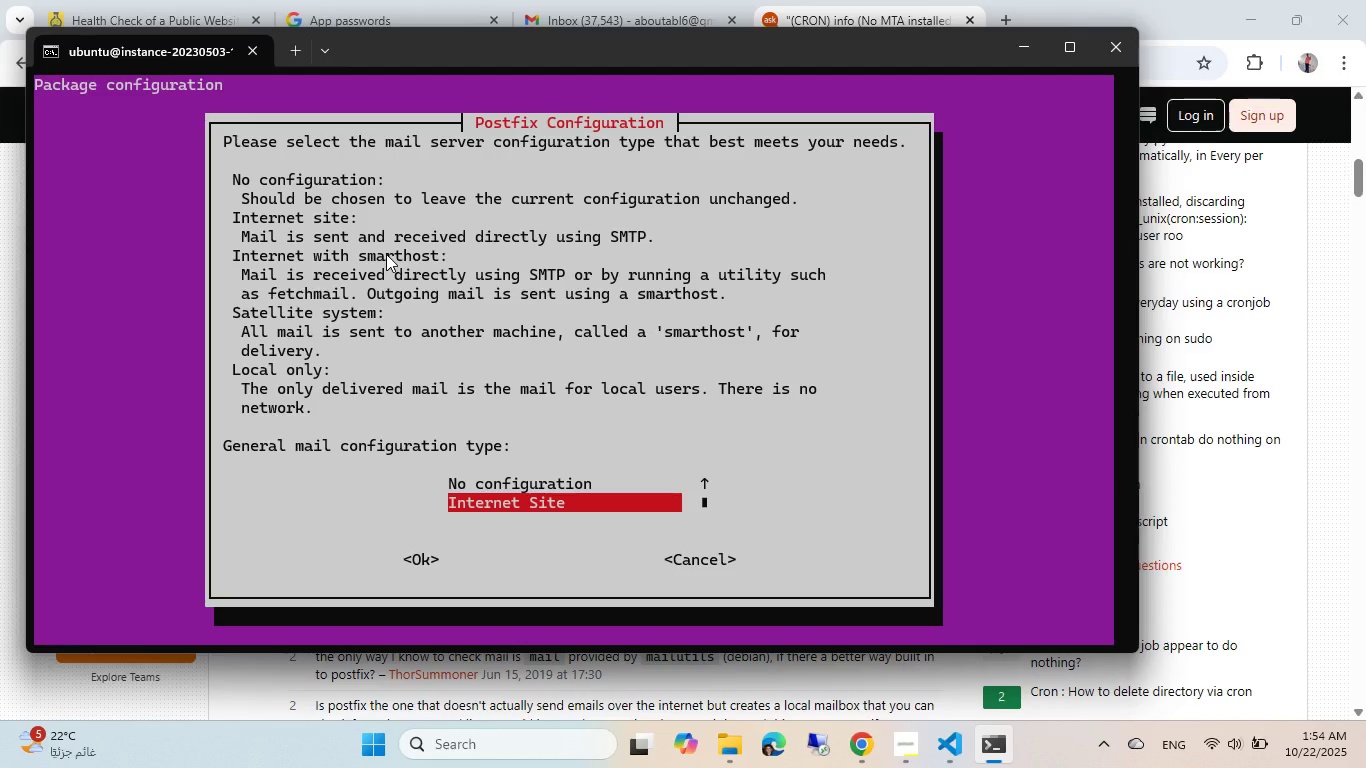 
key(Enter)
 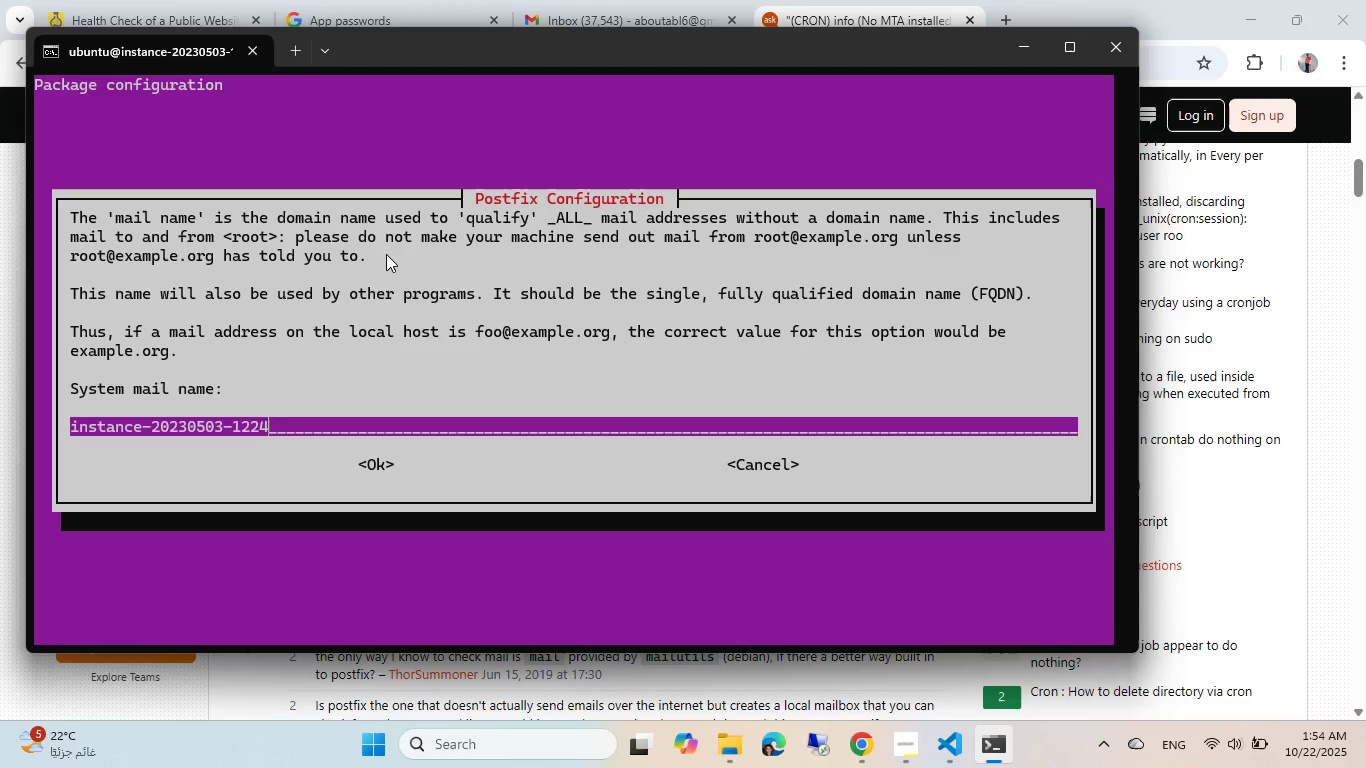 
key(Tab)
 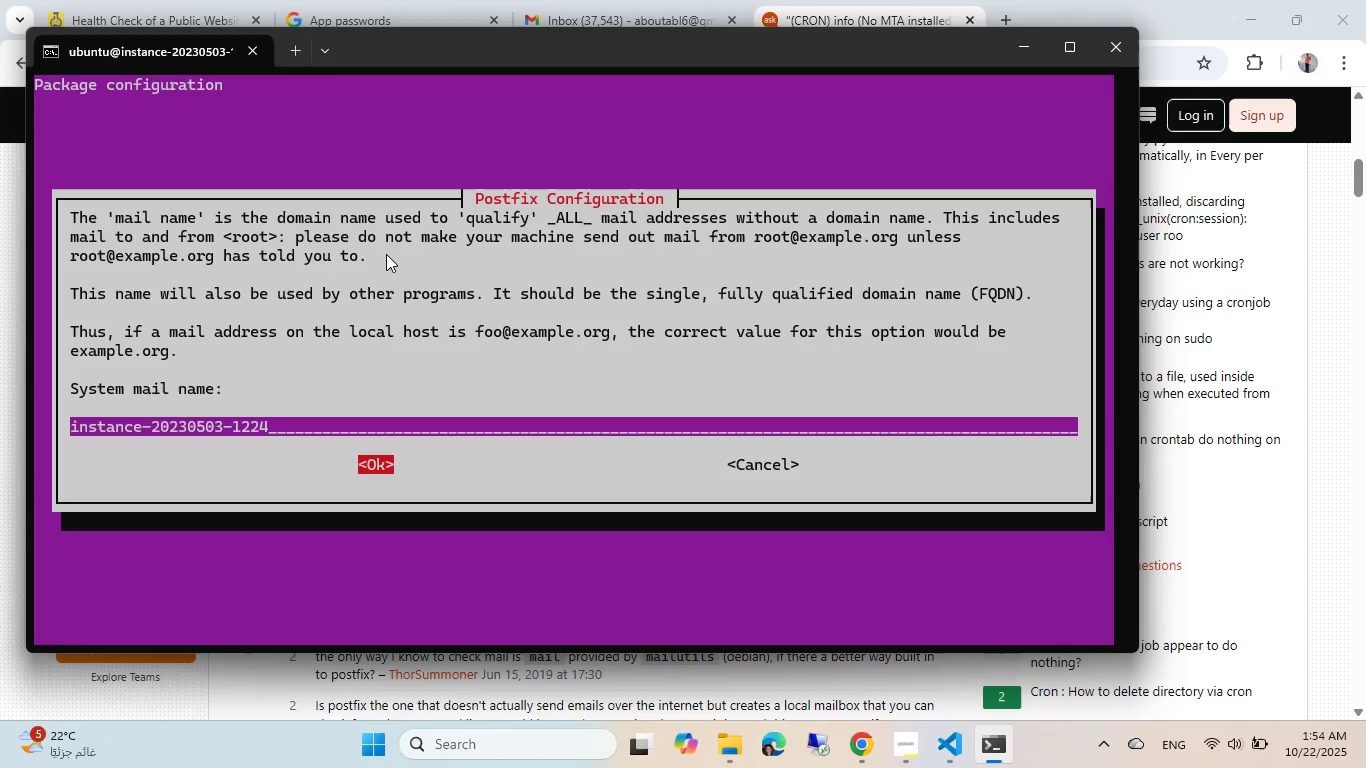 
key(Tab)
 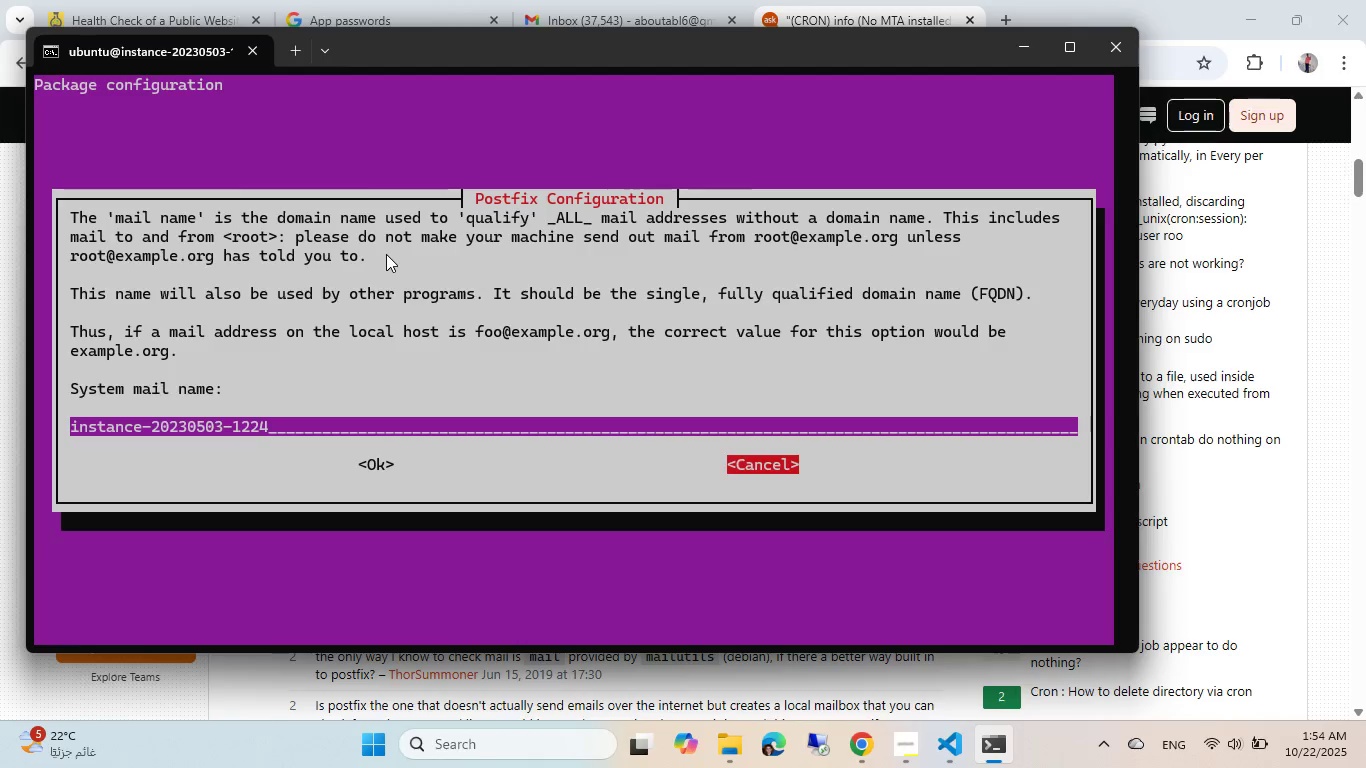 
key(Enter)
 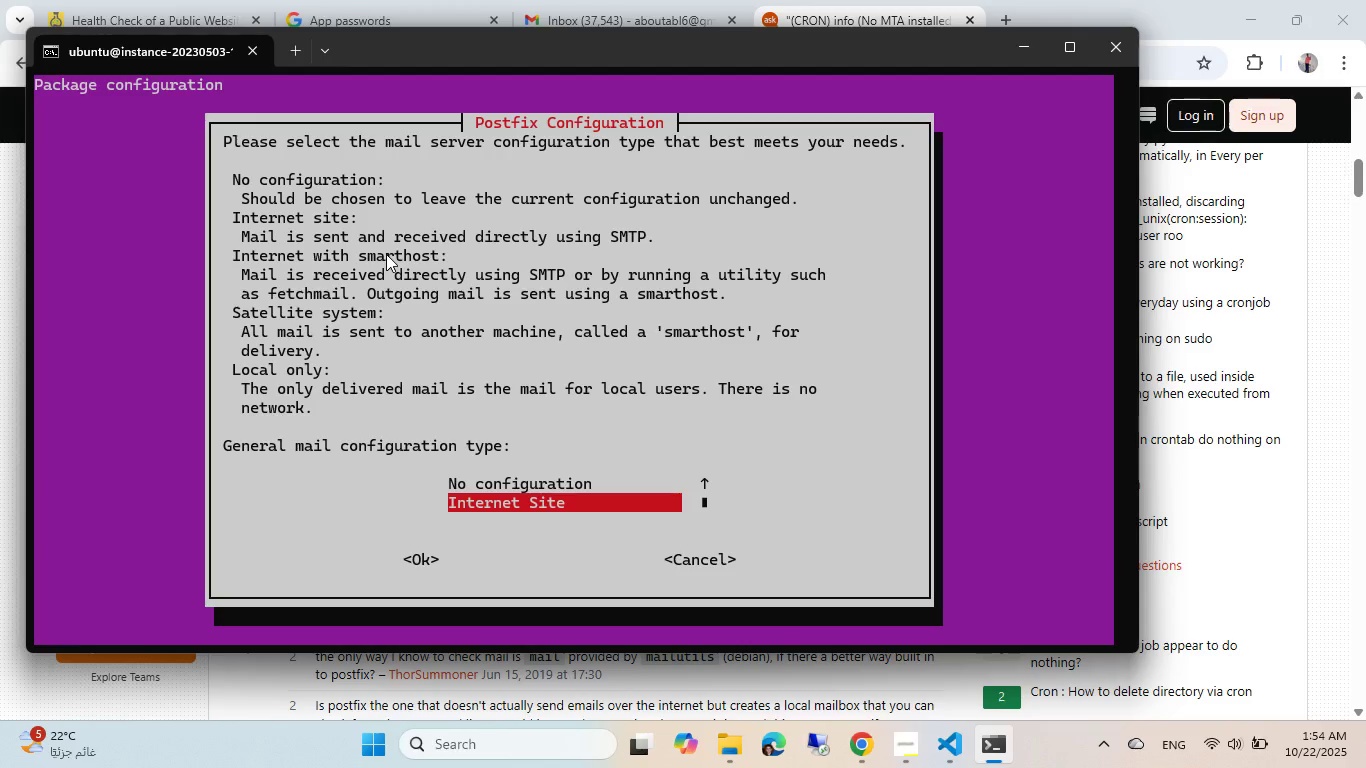 
key(ArrowUp)
 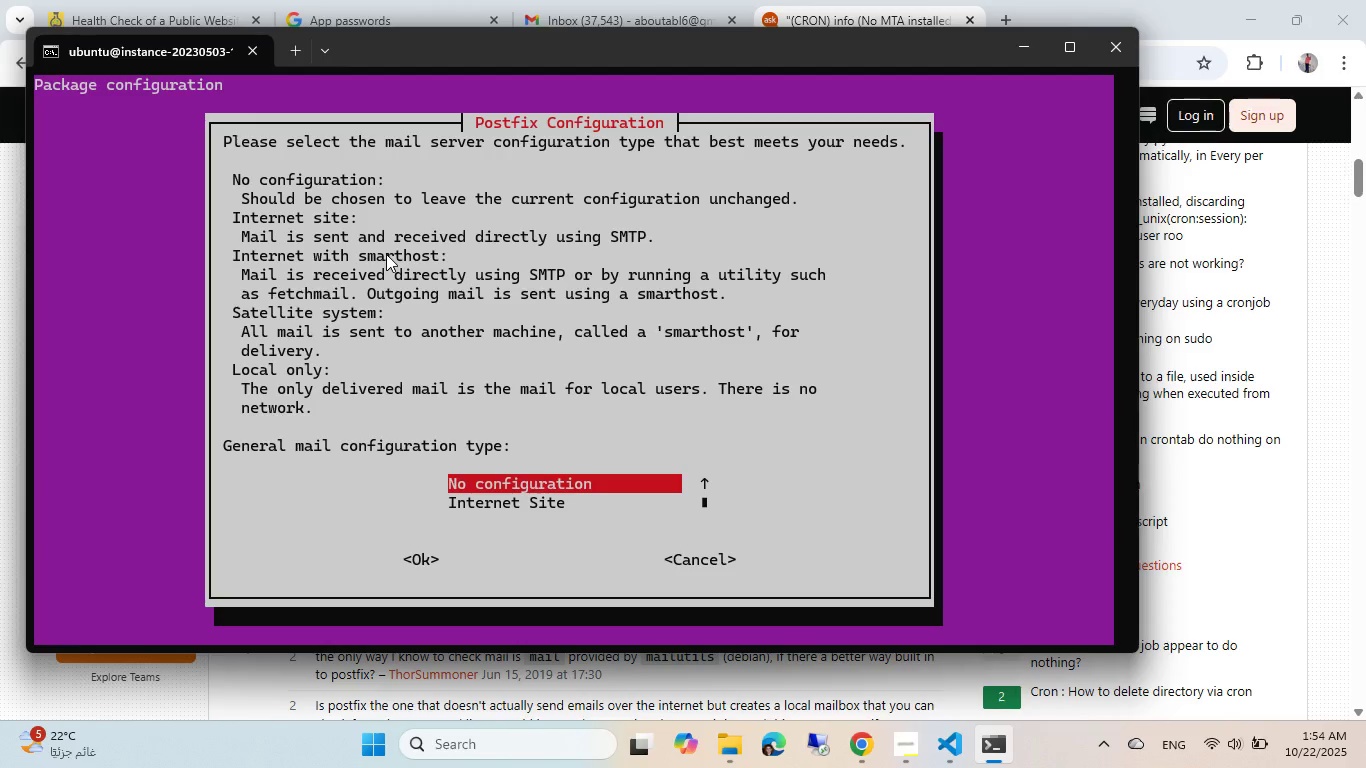 
key(Tab)
 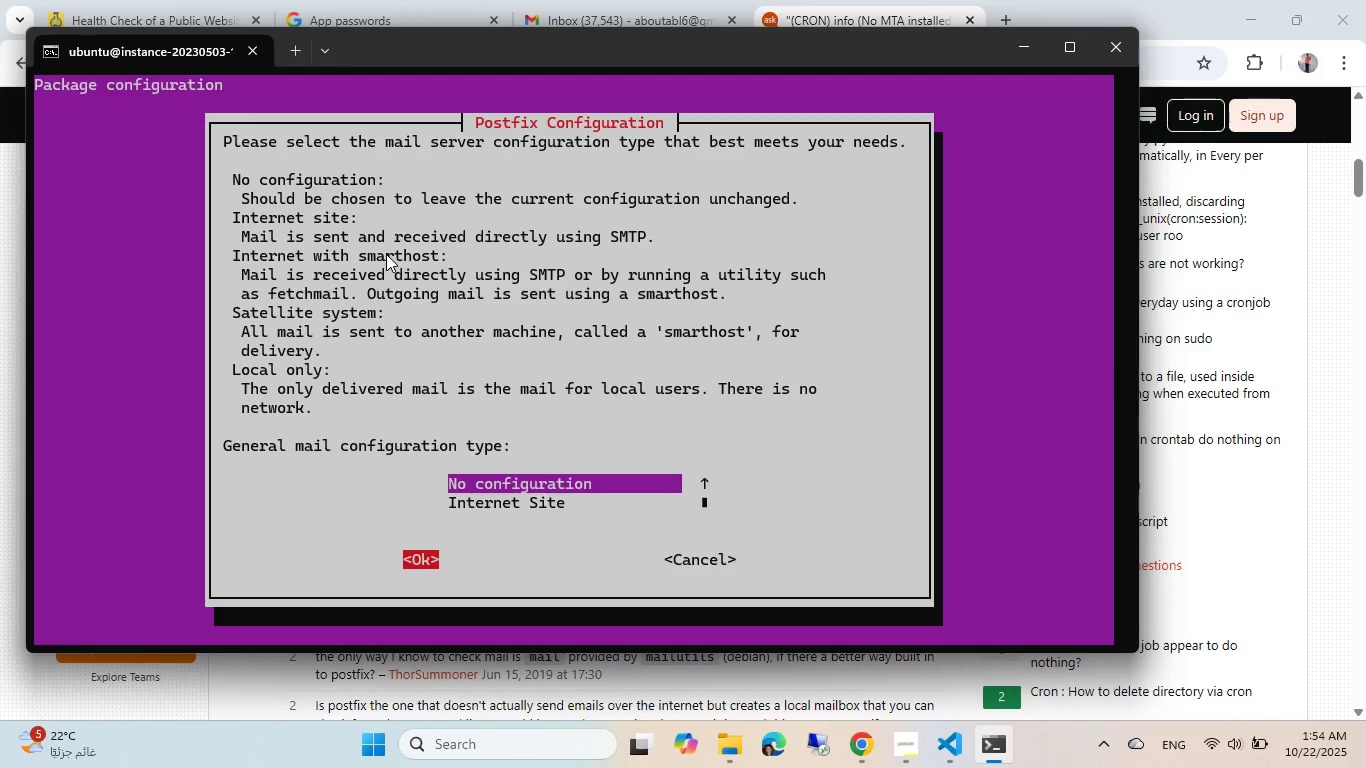 
key(Tab)
 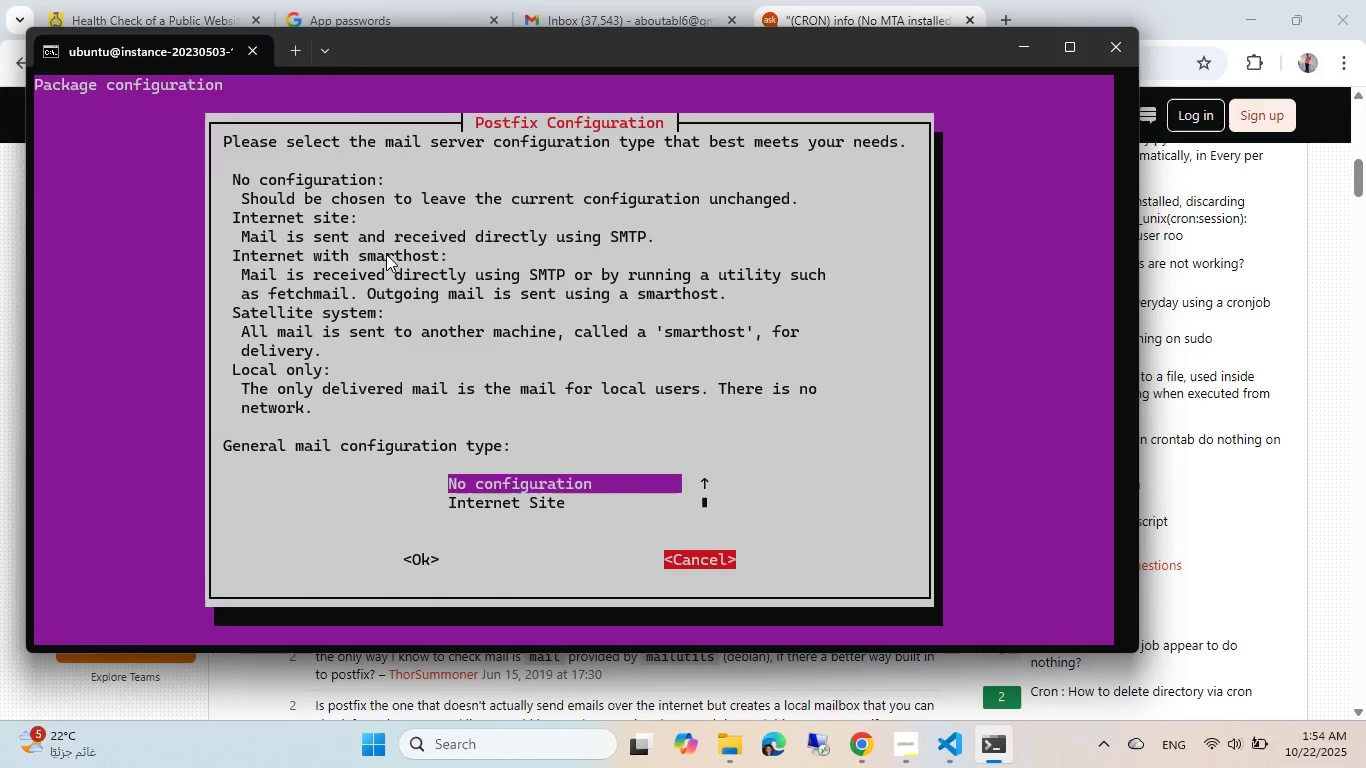 
key(Enter)
 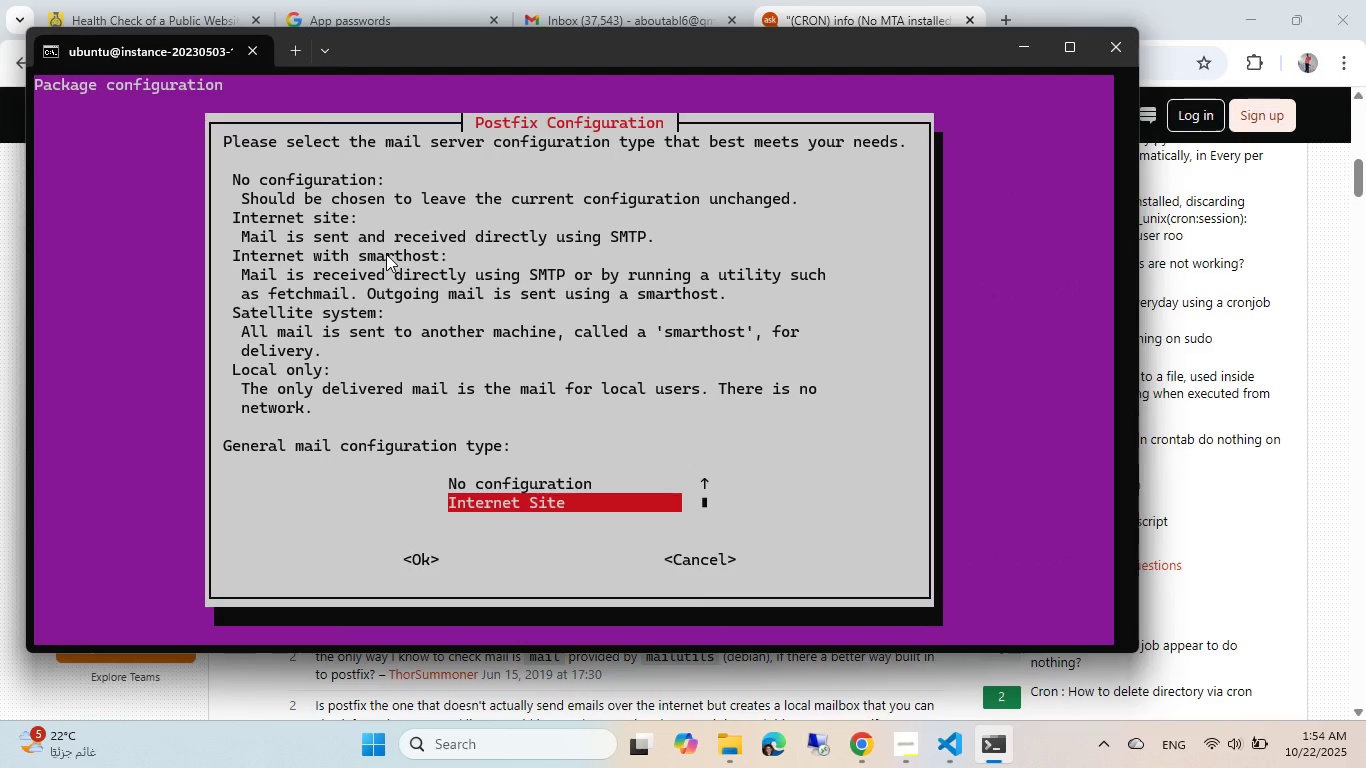 
key(ArrowUp)
 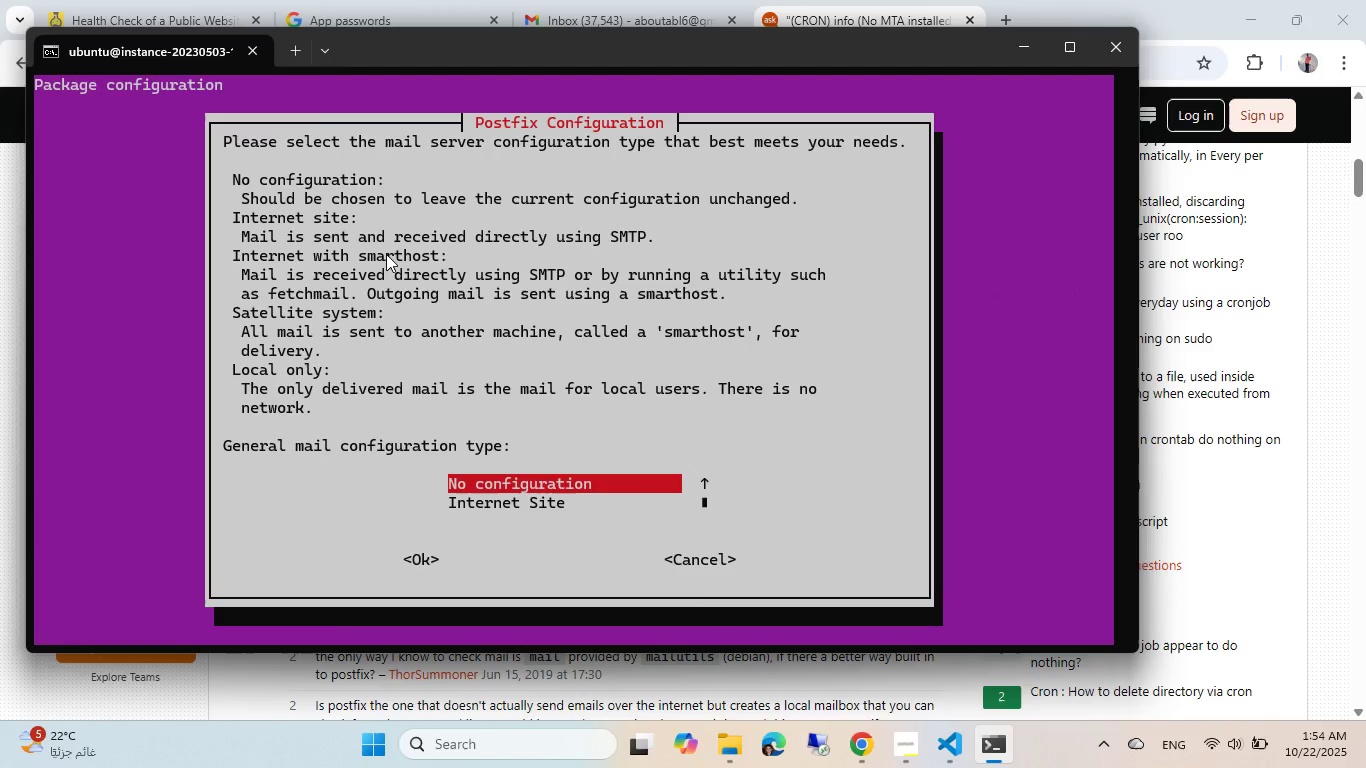 
key(Tab)
 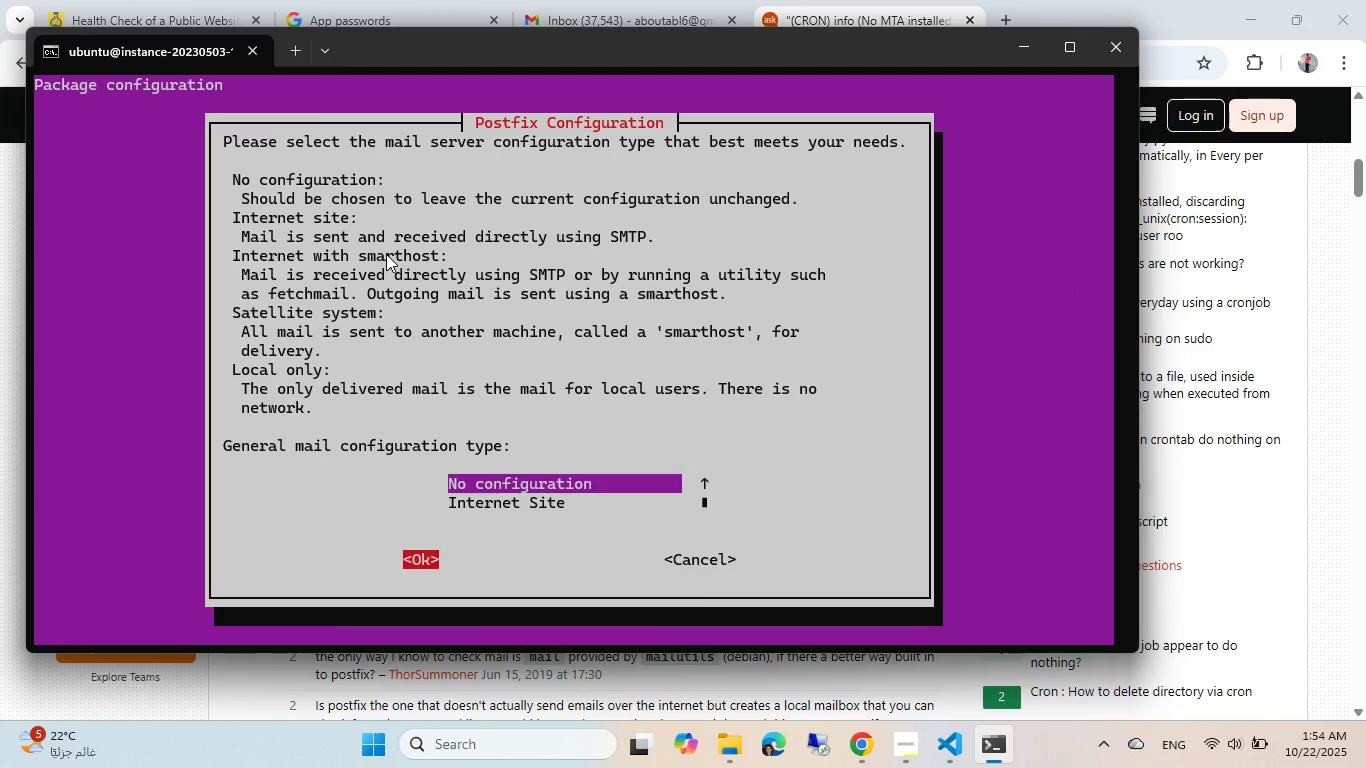 
key(Tab)
 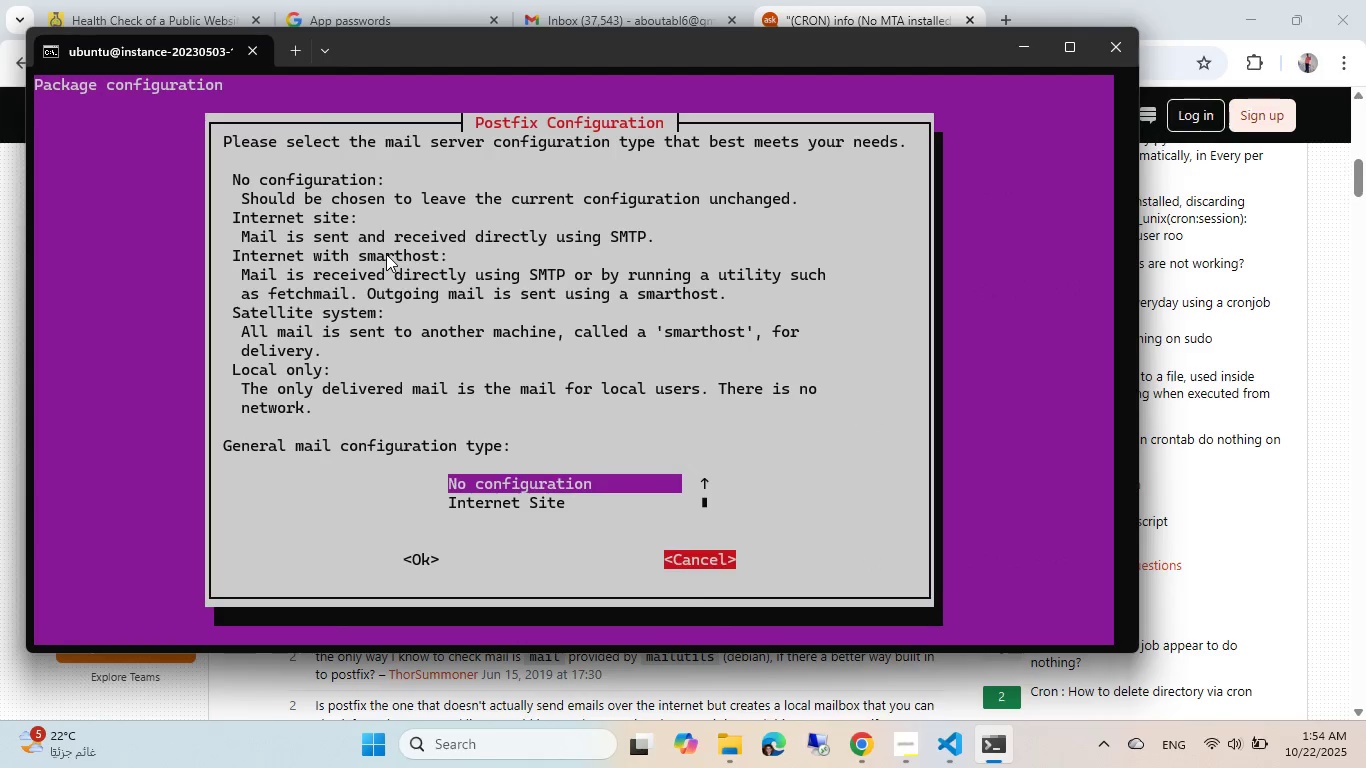 
key(Tab)
 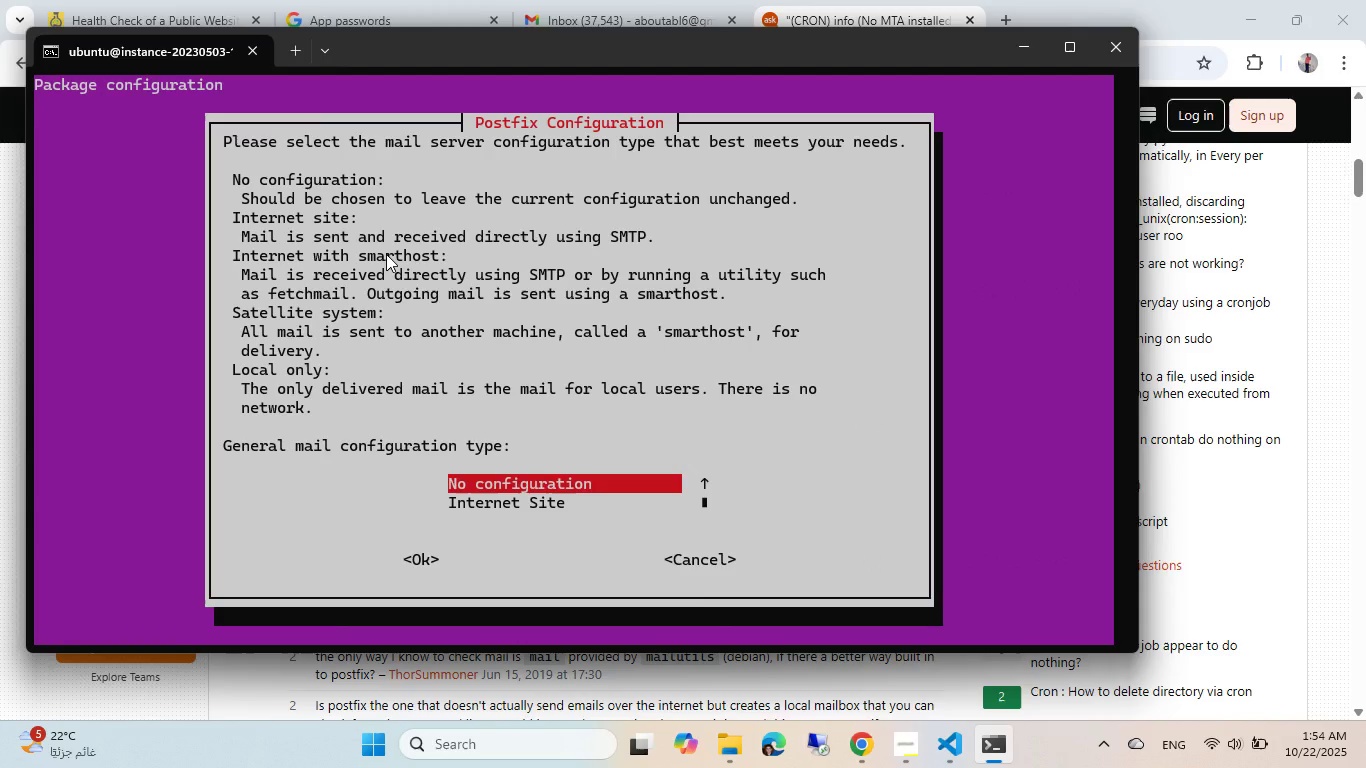 
key(Tab)
 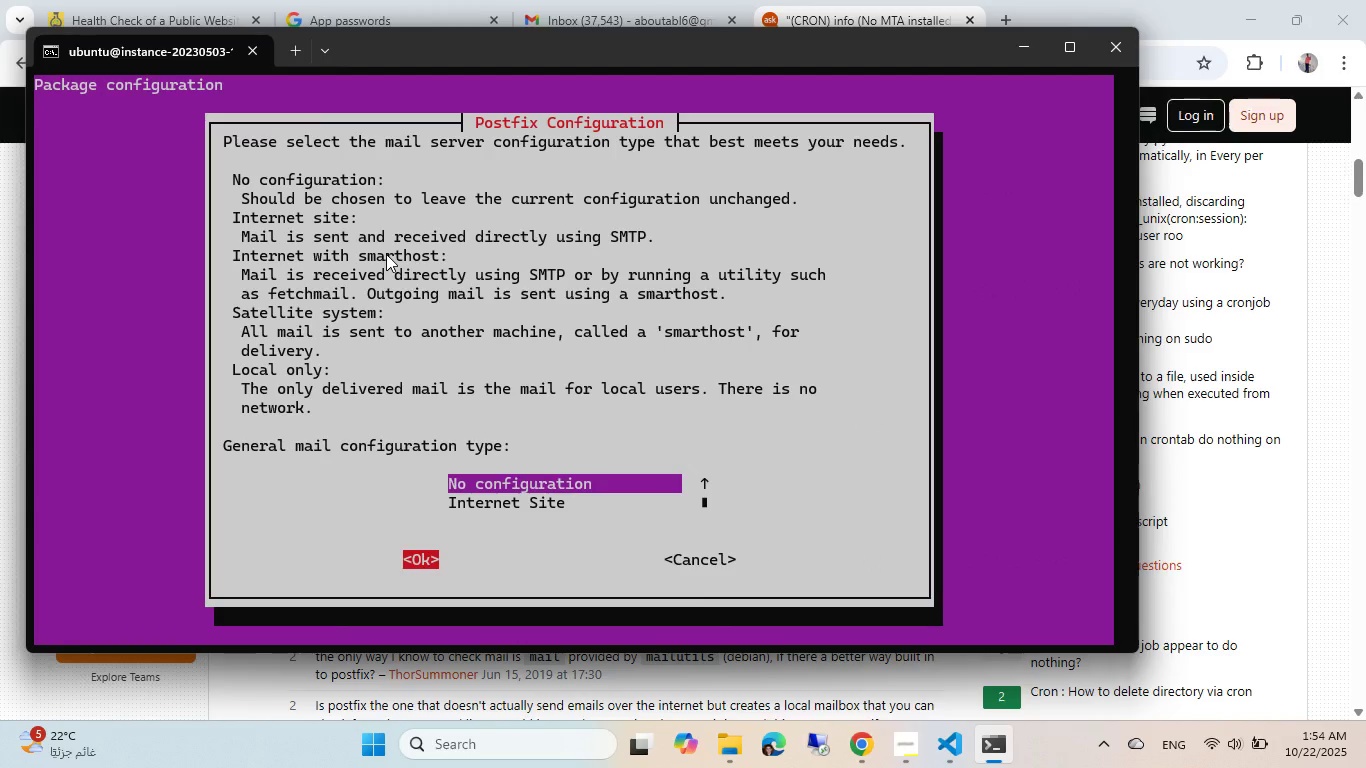 
key(Enter)
 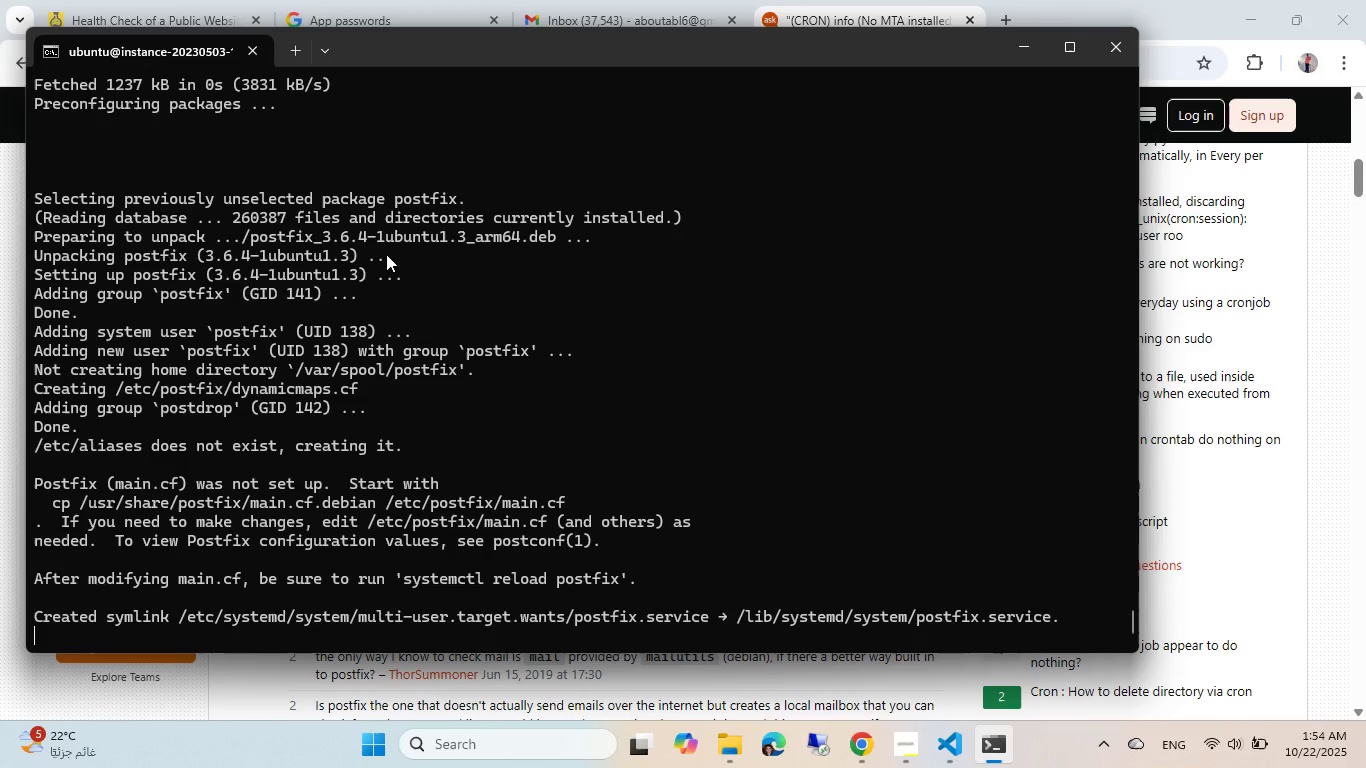 
wait(10.18)
 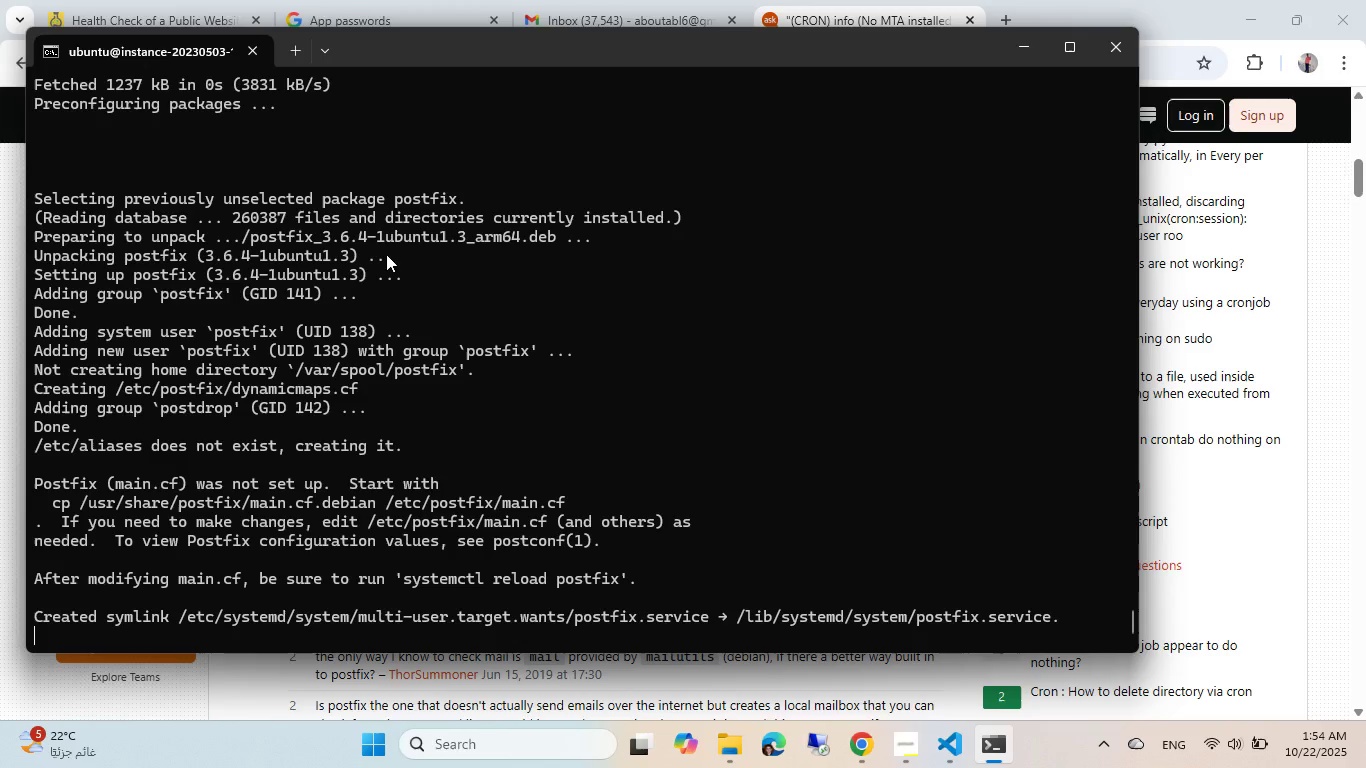 
scroll: coordinate [499, 247], scroll_direction: up, amount: 8.0
 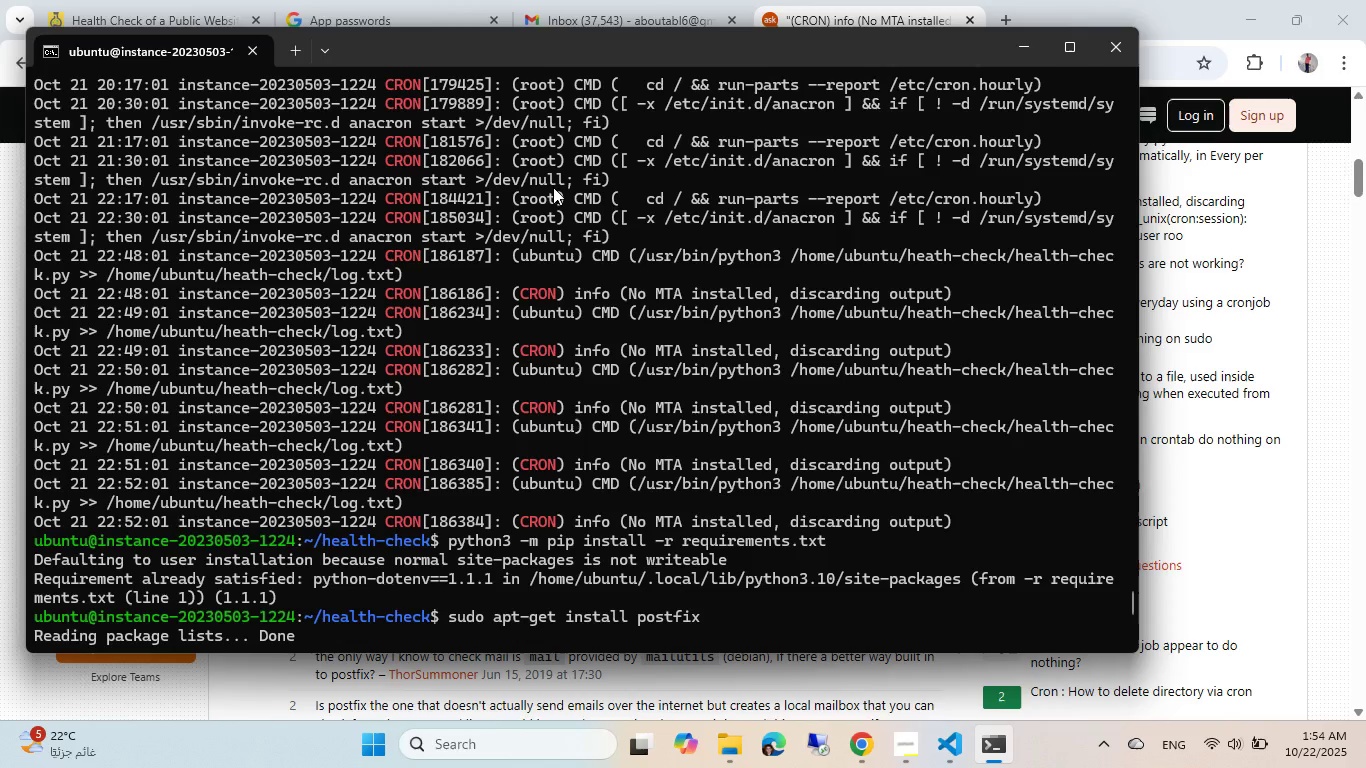 
wait(7.86)
 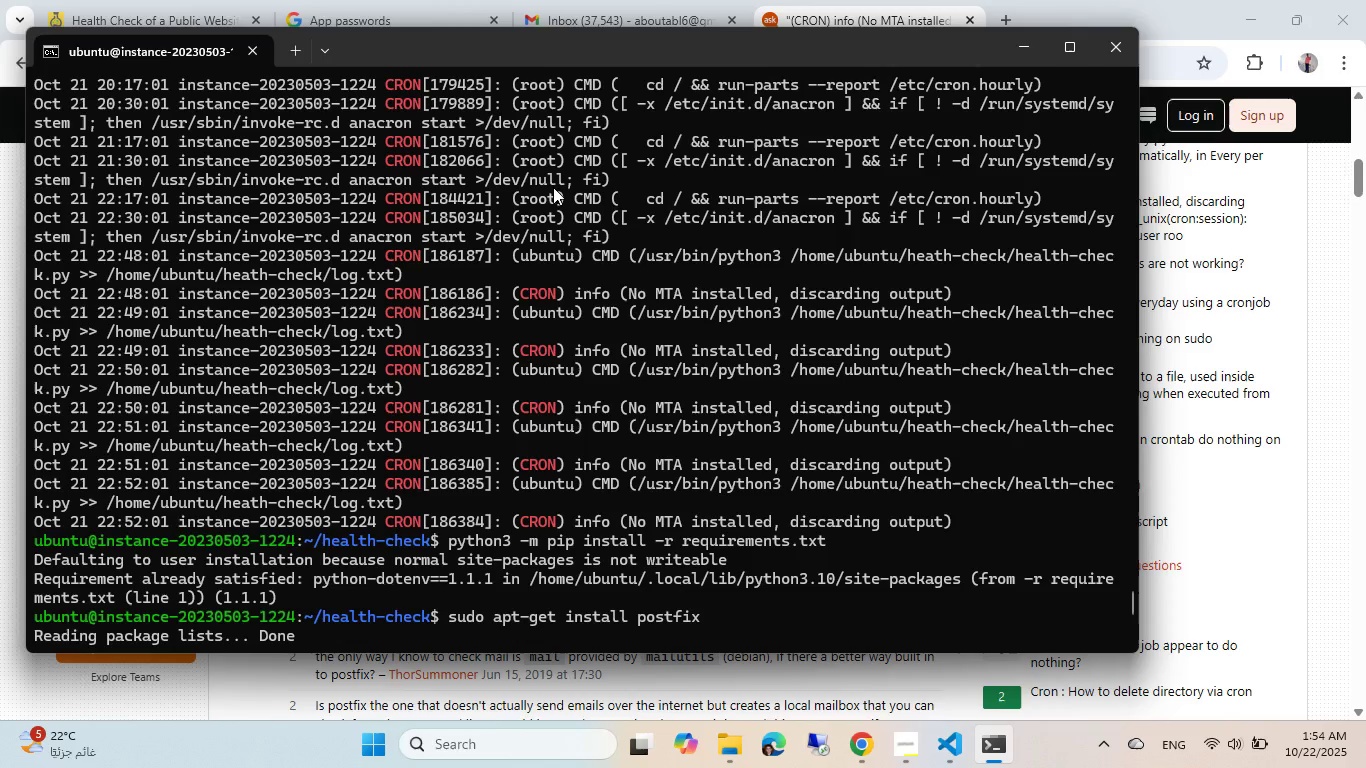 
scroll: coordinate [520, 258], scroll_direction: down, amount: 24.0
 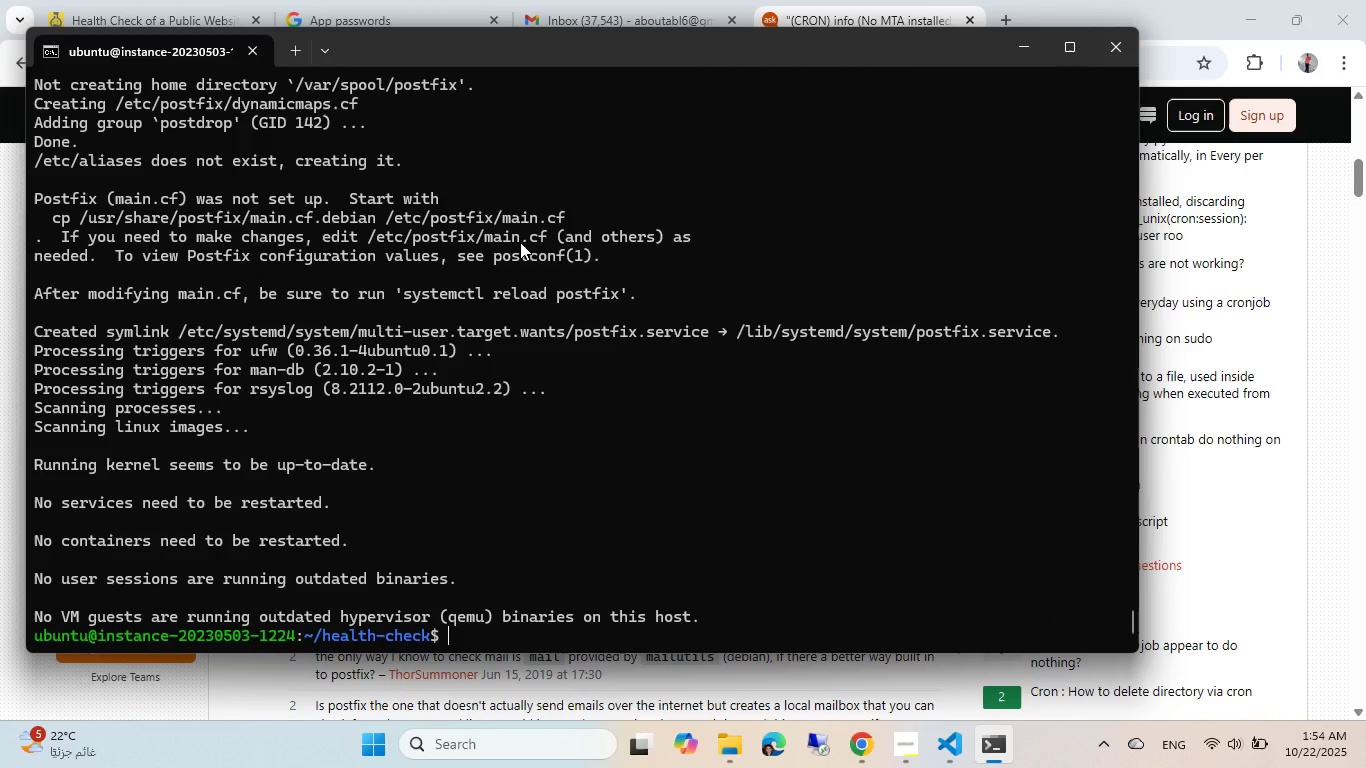 
key(ArrowUp)
 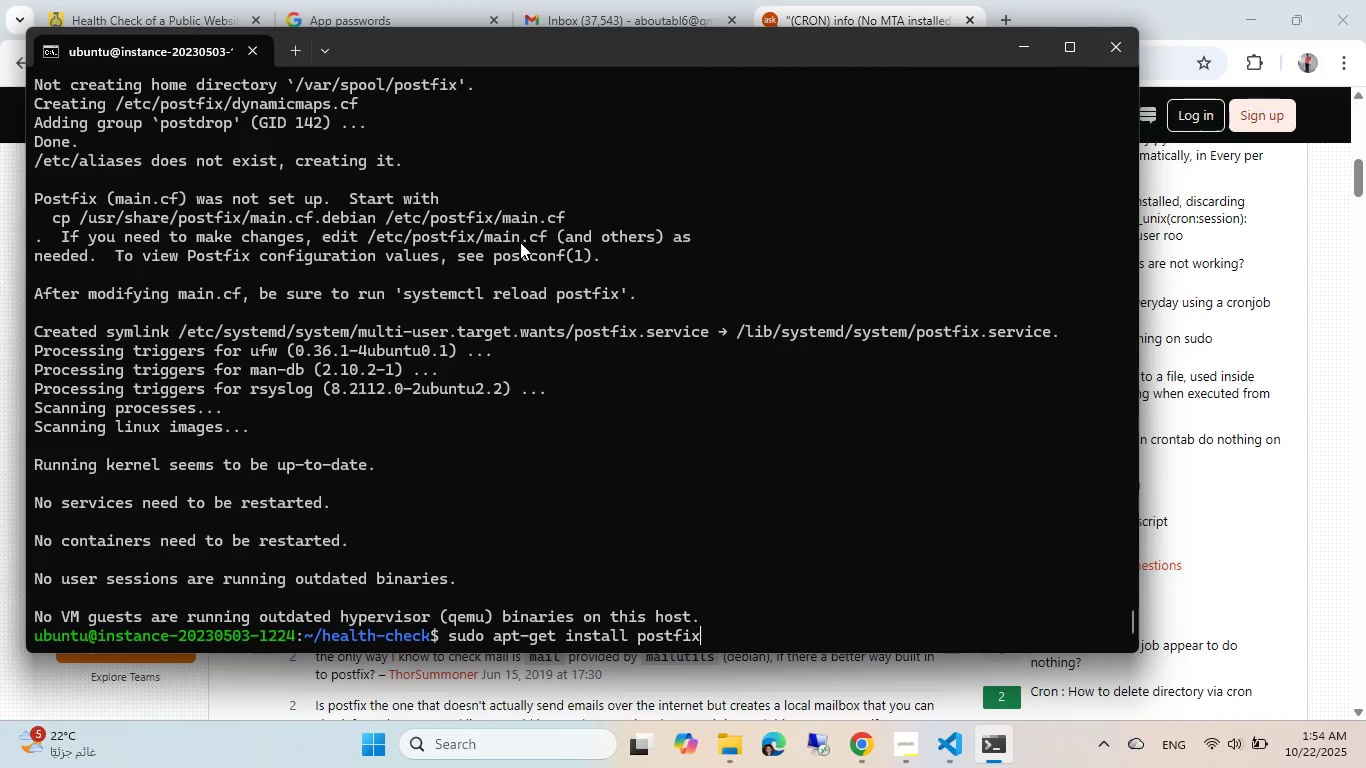 
key(Control+ArrowLeft)
 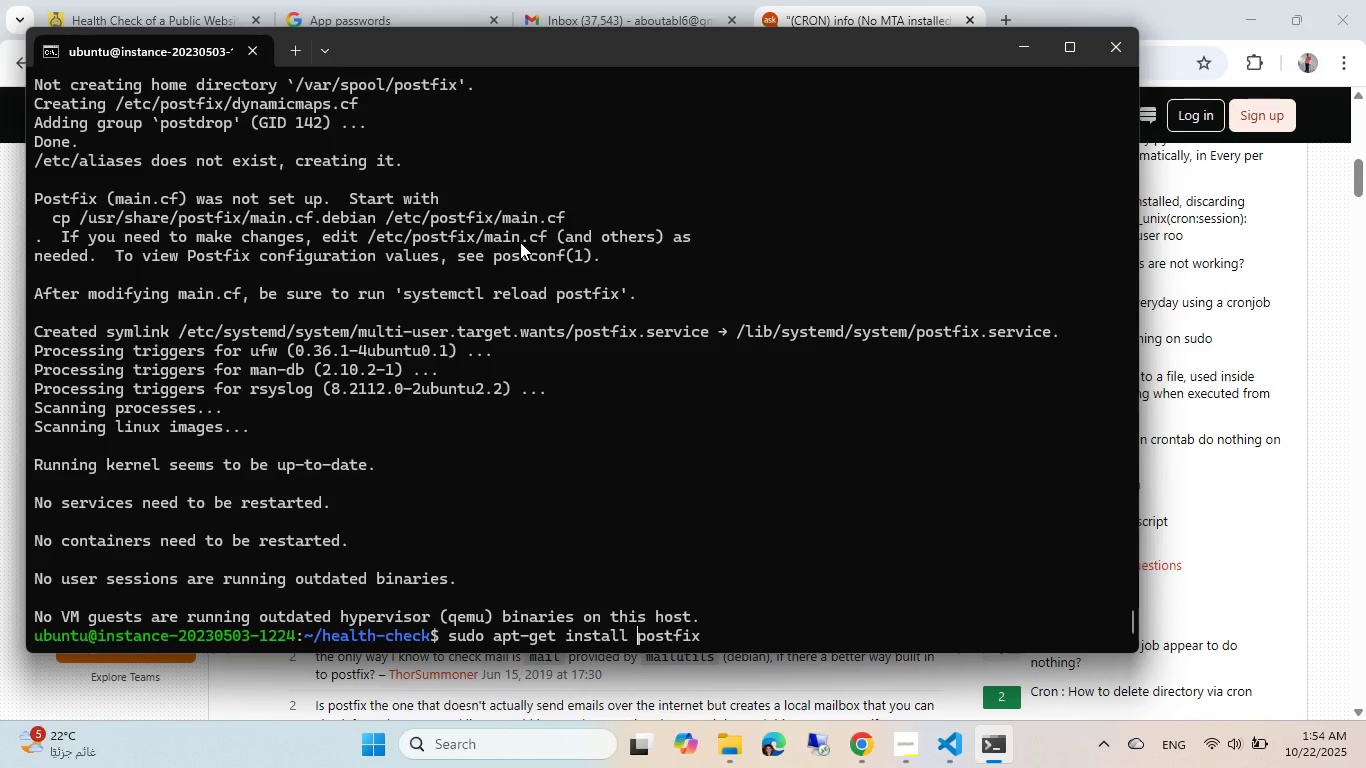 
key(ArrowLeft)
 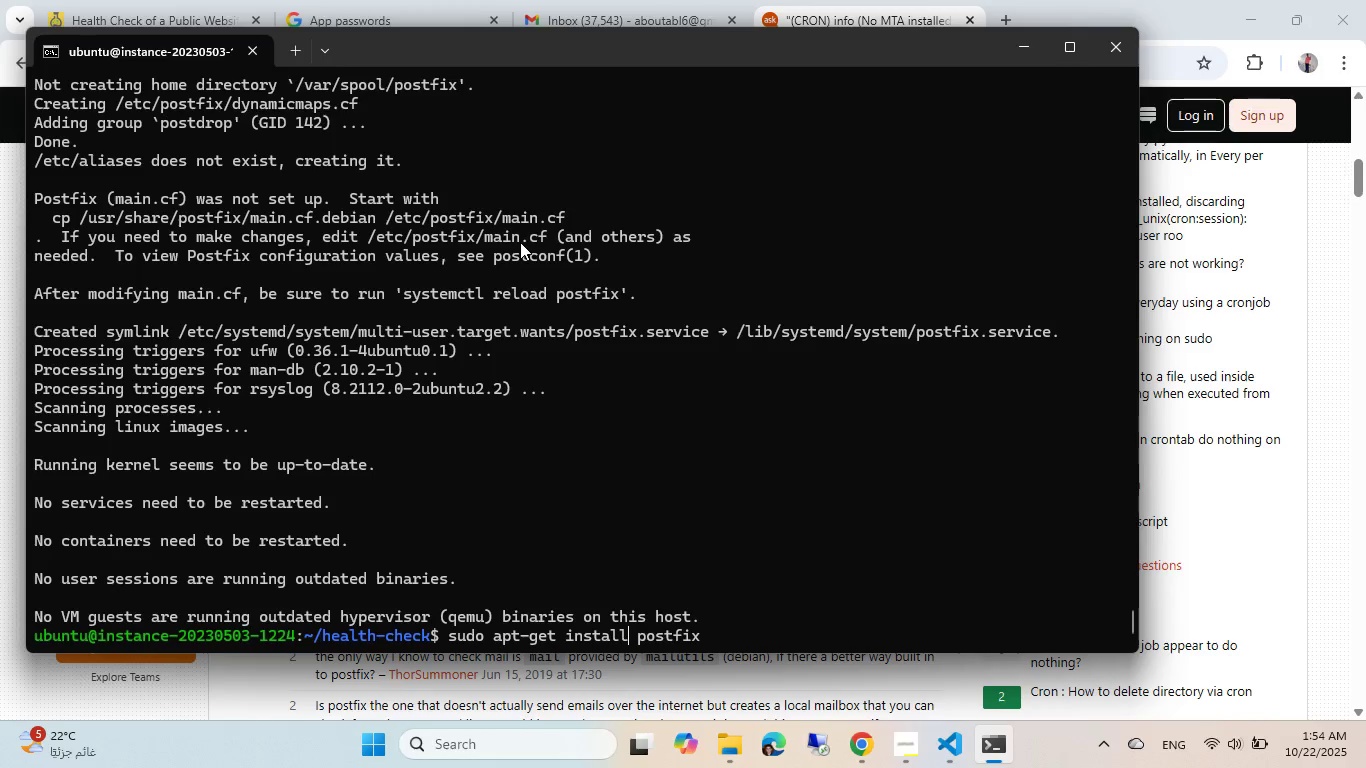 
key(Backspace)
key(Backspace)
key(Backspace)
key(Backspace)
key(Backspace)
key(Backspace)
key(Backspace)
type(purge)
 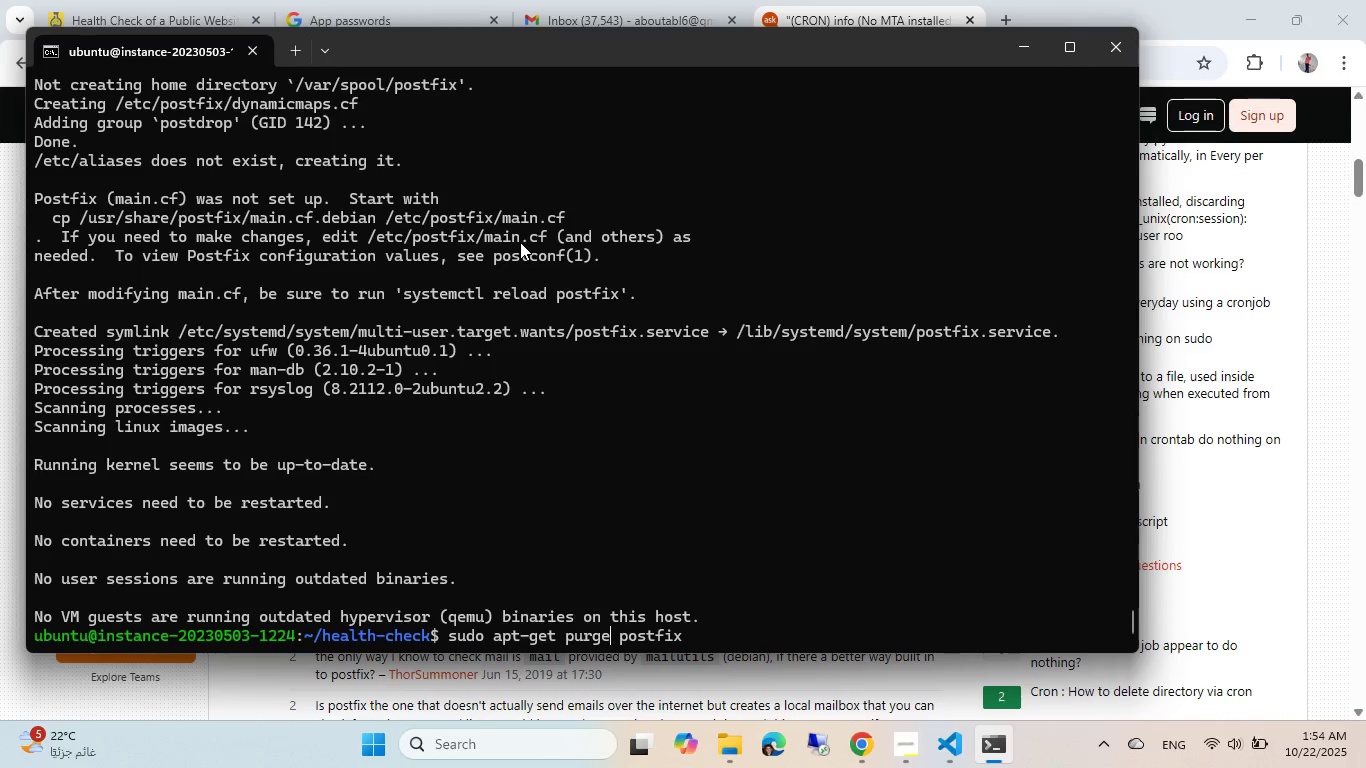 
key(Enter)
 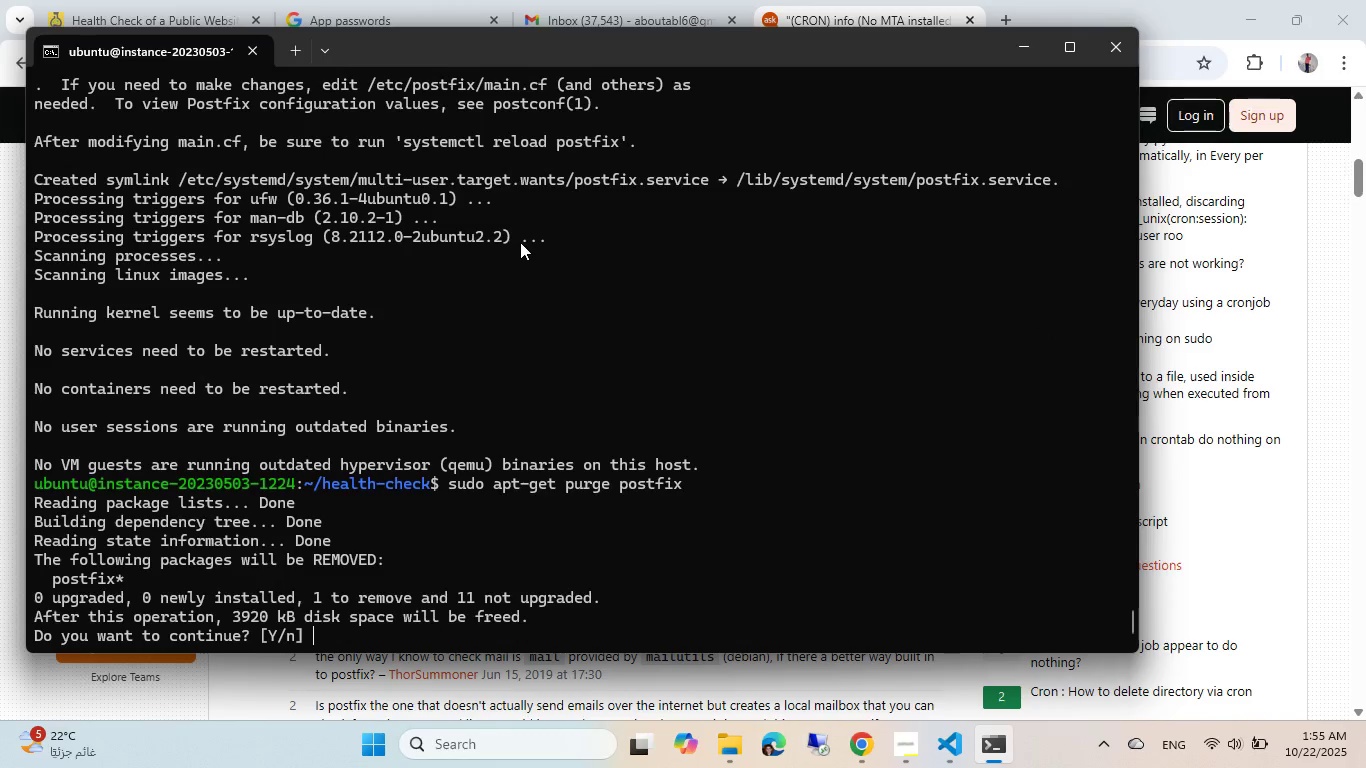 
key(Enter)
 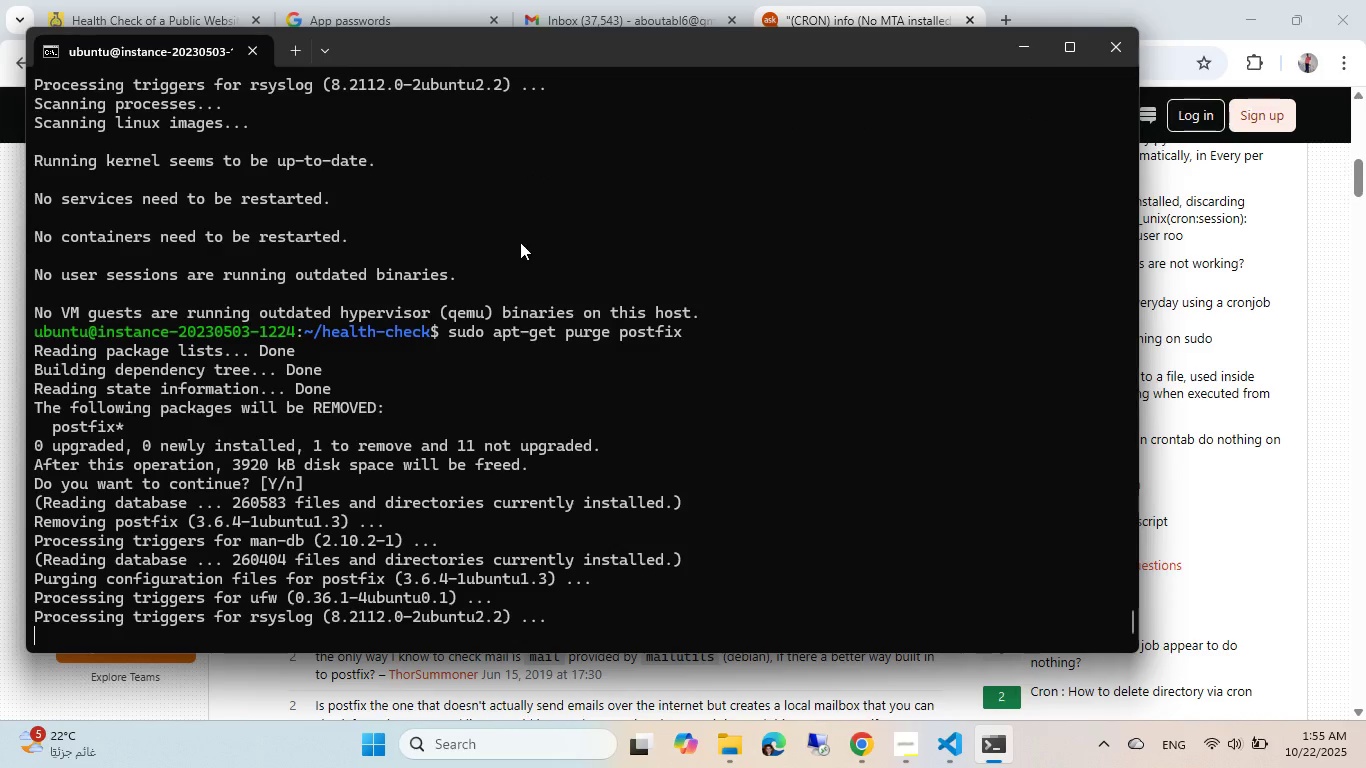 
wait(5.59)
 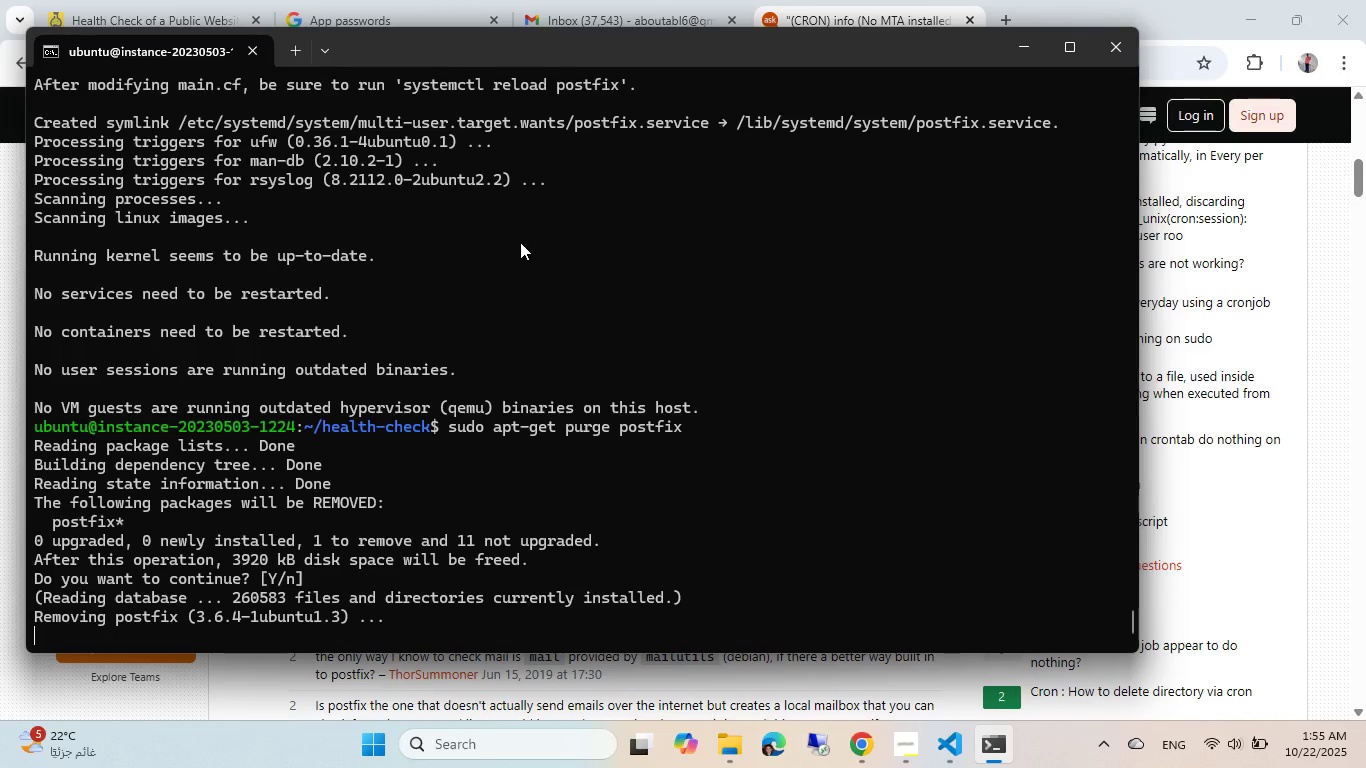 
scroll: coordinate [509, 226], scroll_direction: up, amount: 20.0
 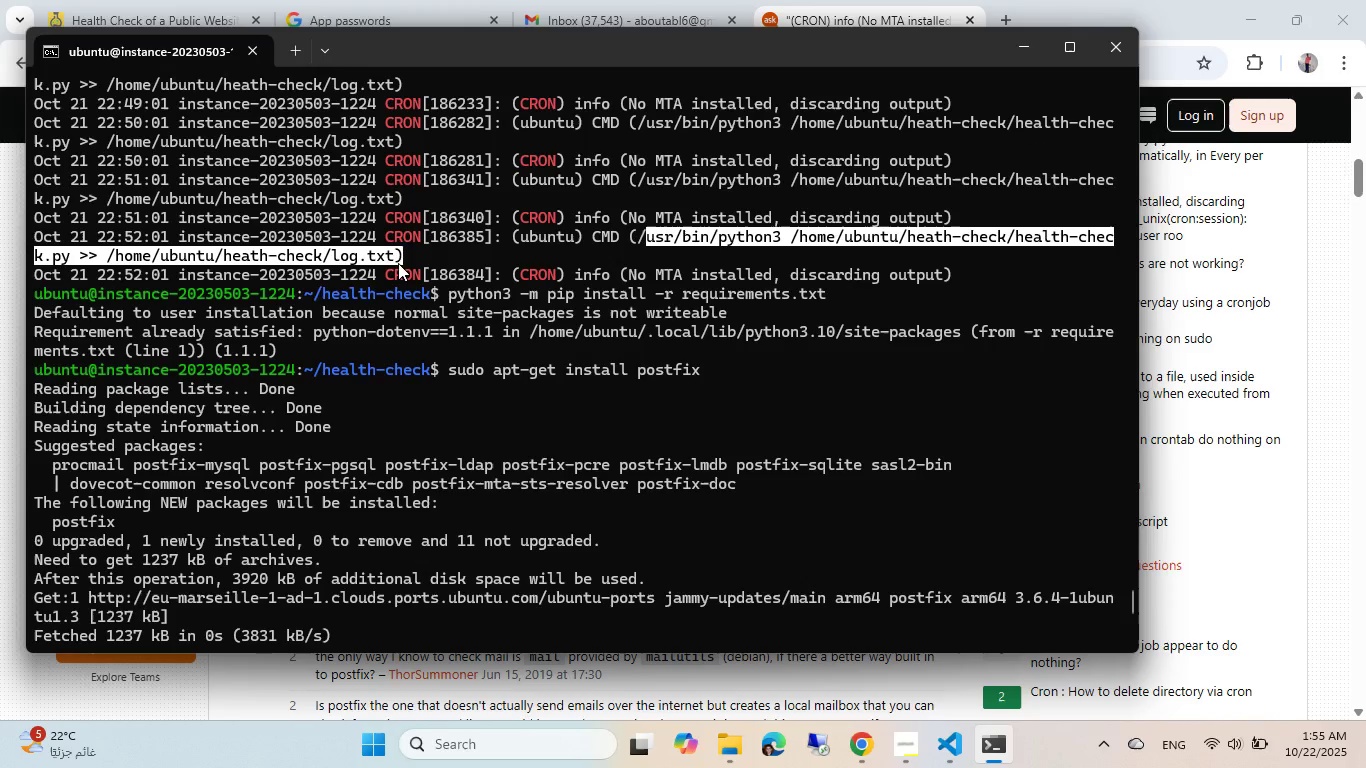 
wait(5.34)
 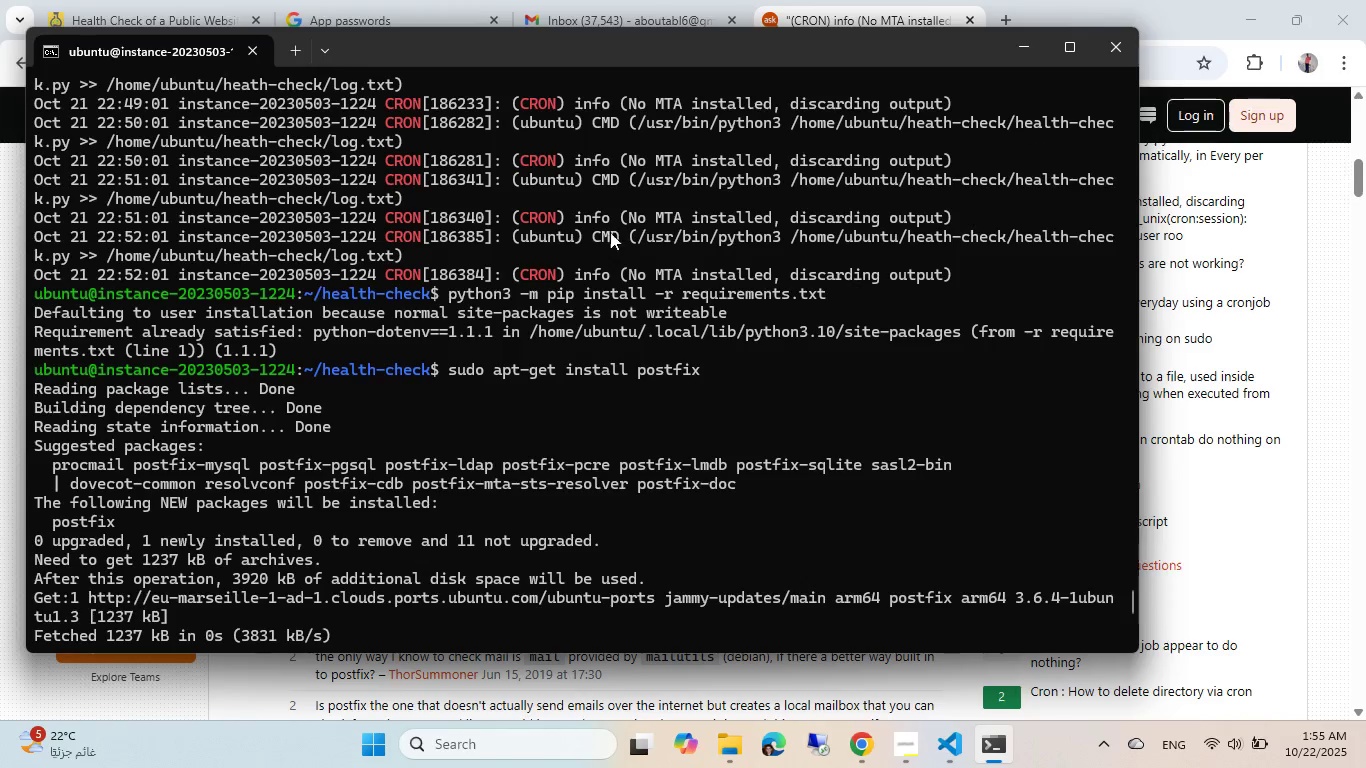 
key(Control+C)
 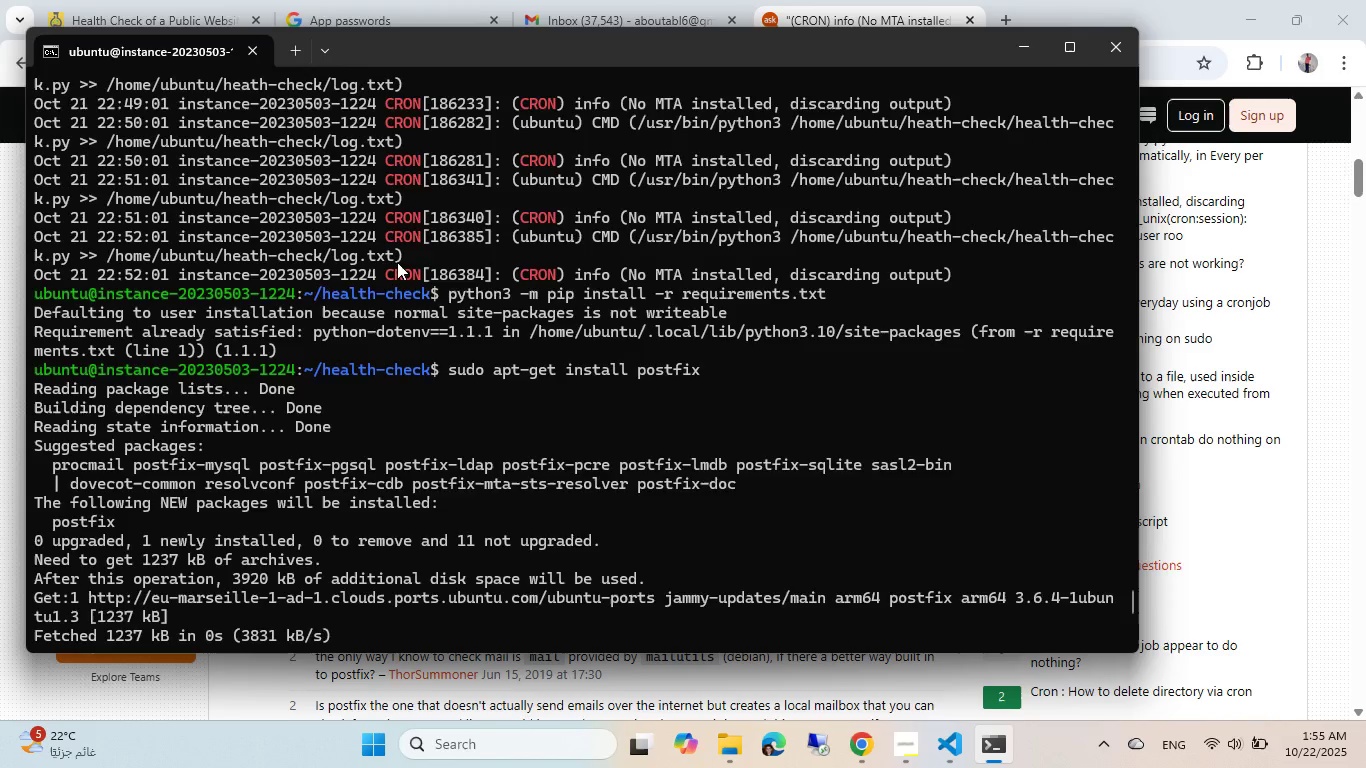 
key(NumpadEnter)
 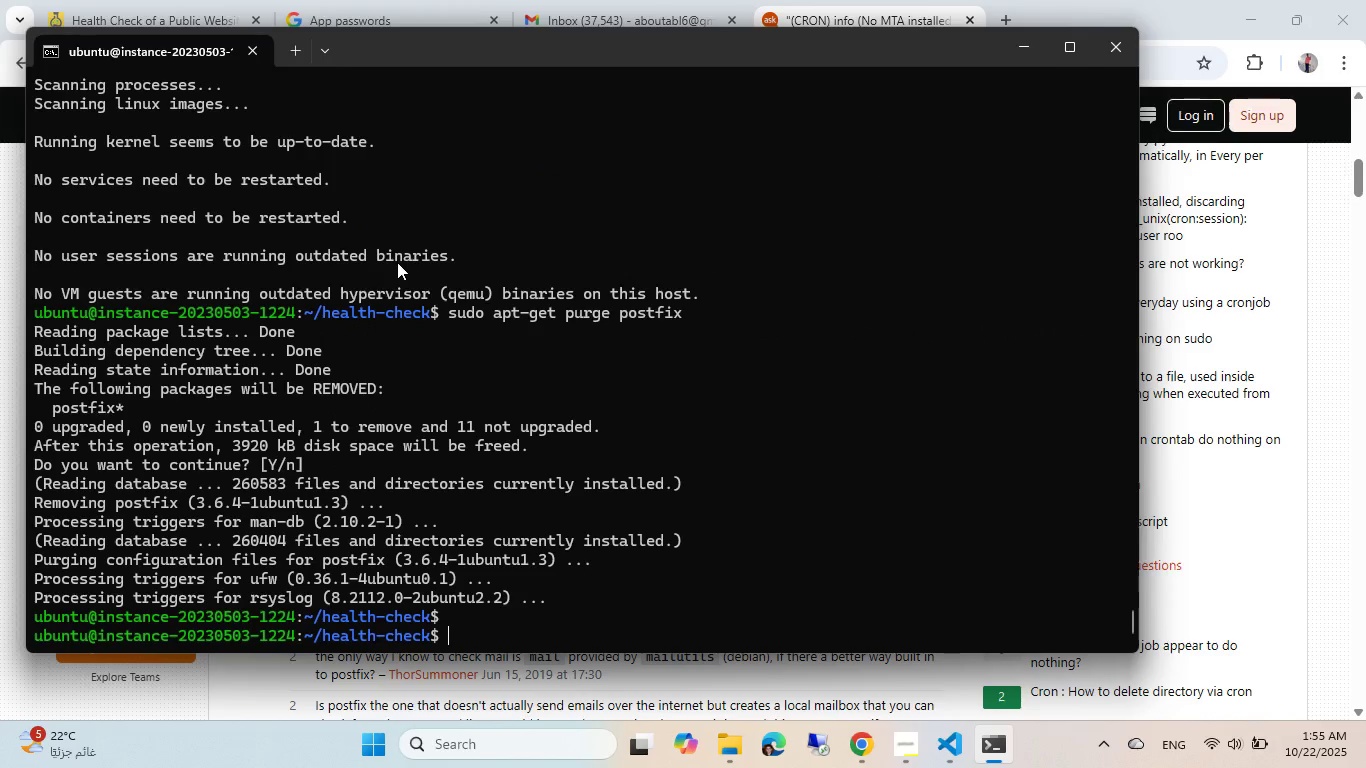 
key(Control+ControlLeft)
 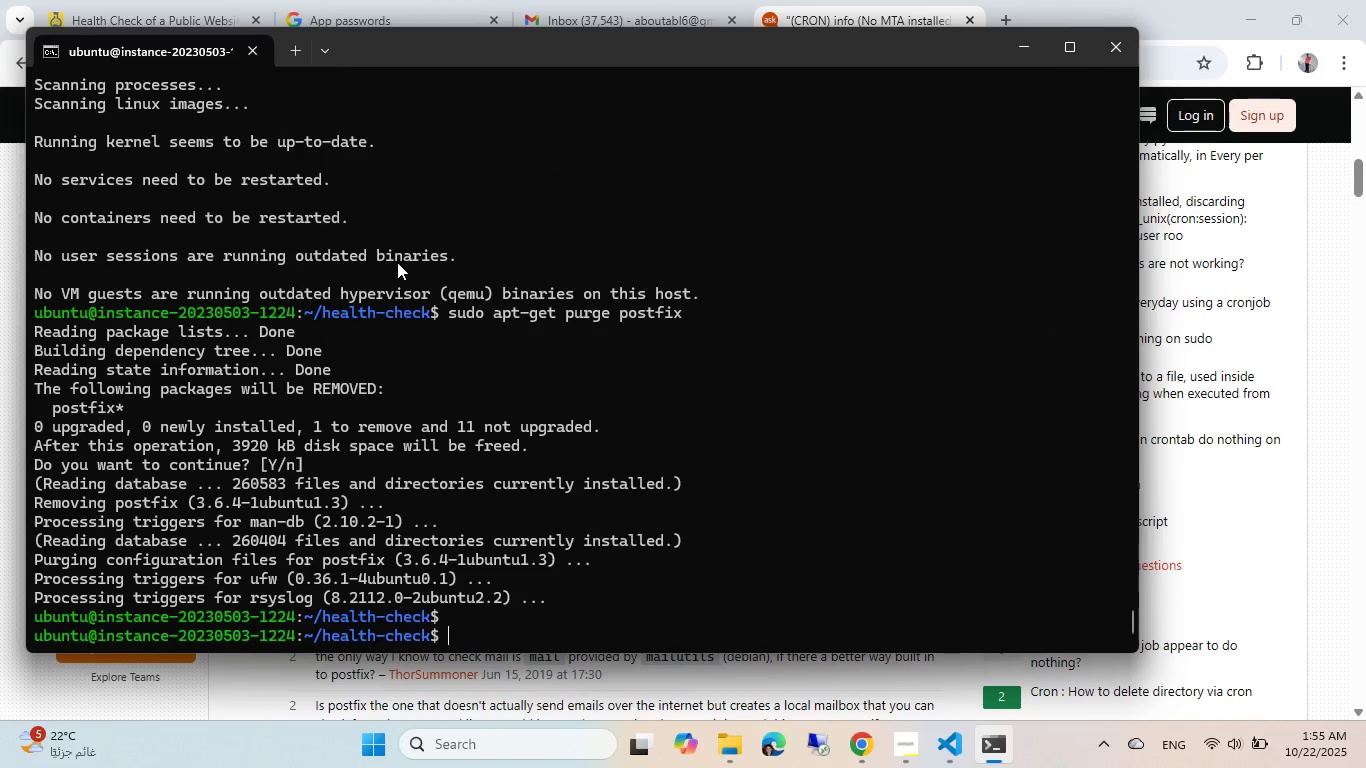 
key(Control+V)
 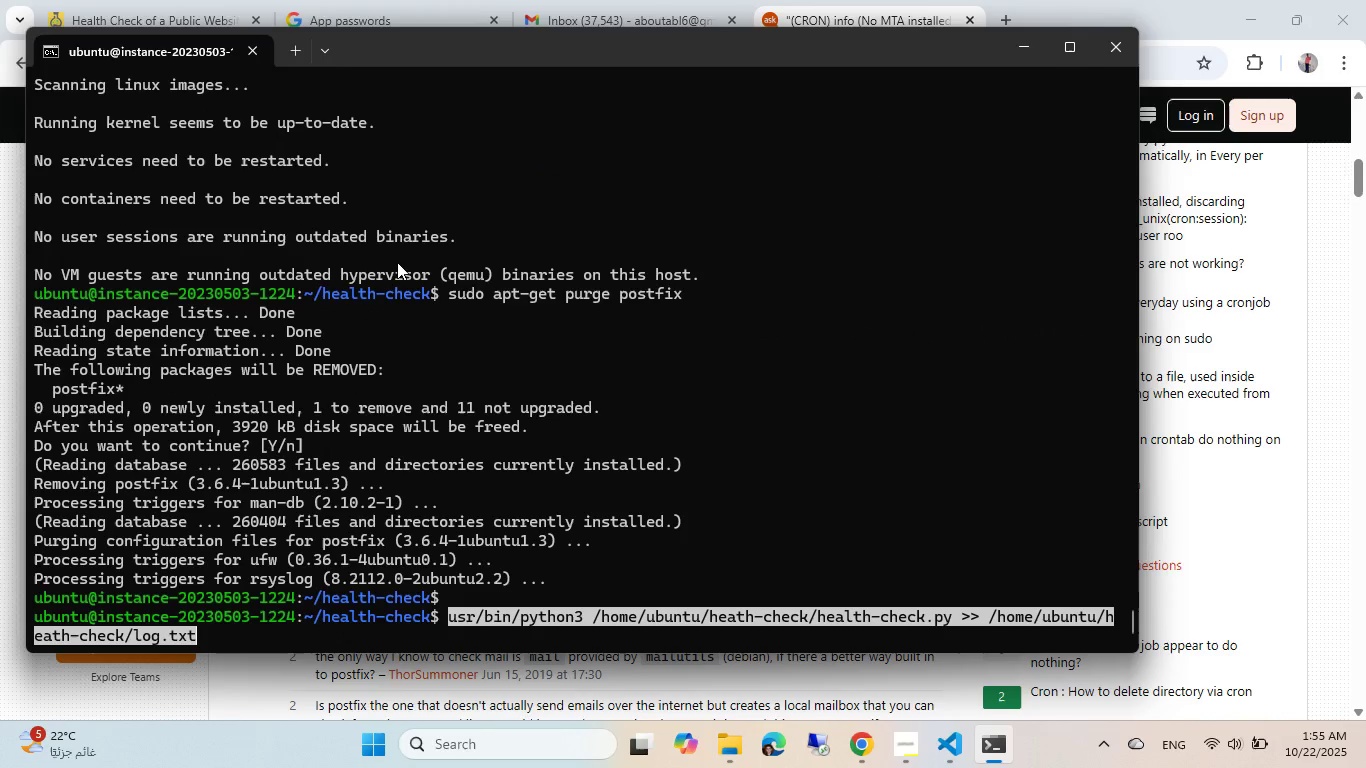 
key(NumpadEnter)
 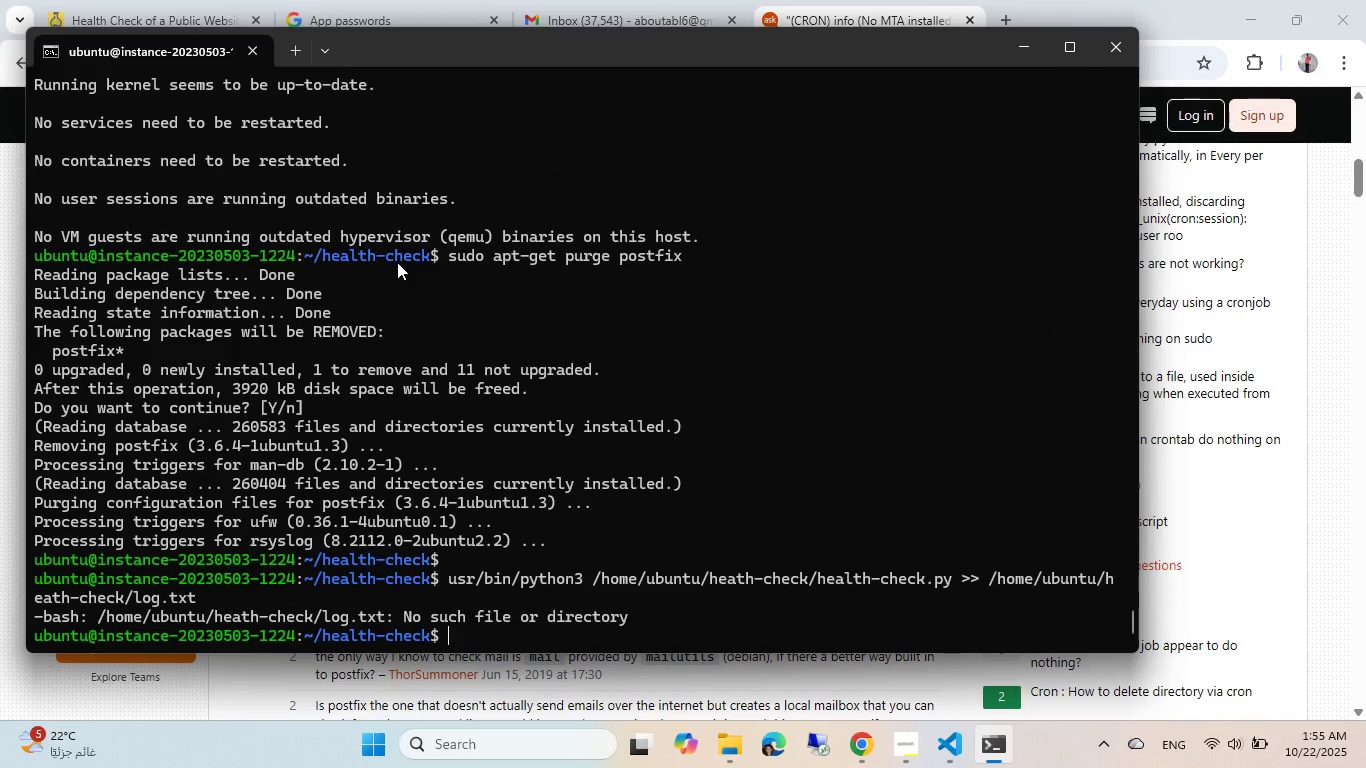 
wait(17.32)
 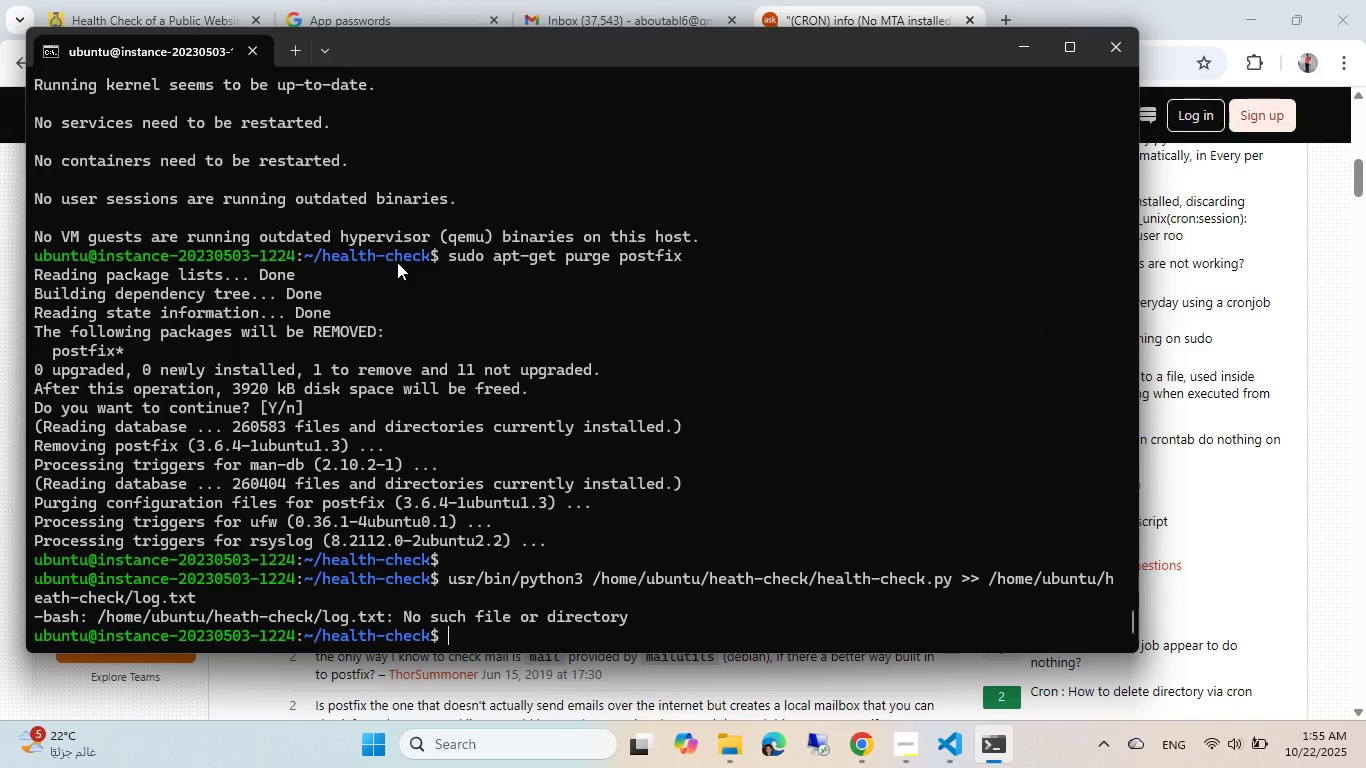 
key(ArrowUp)
 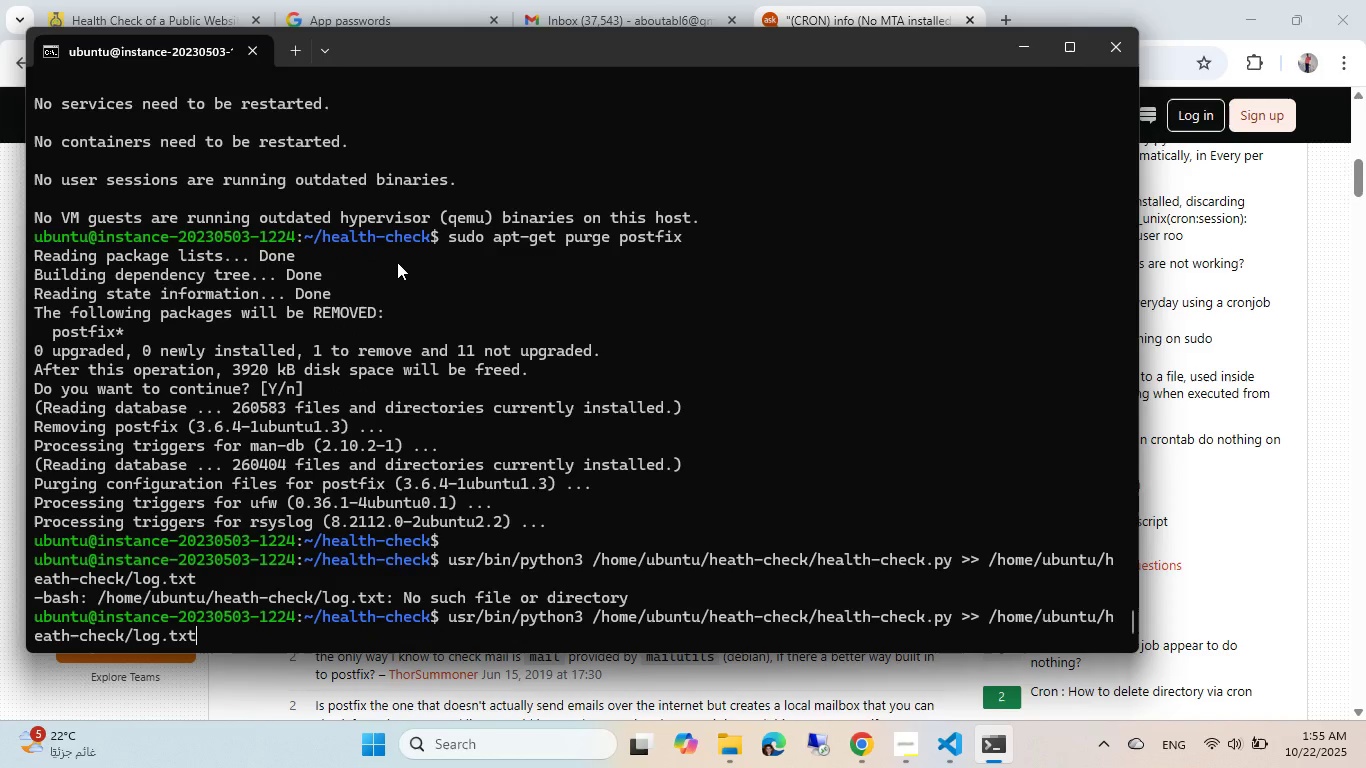 
key(Home)
 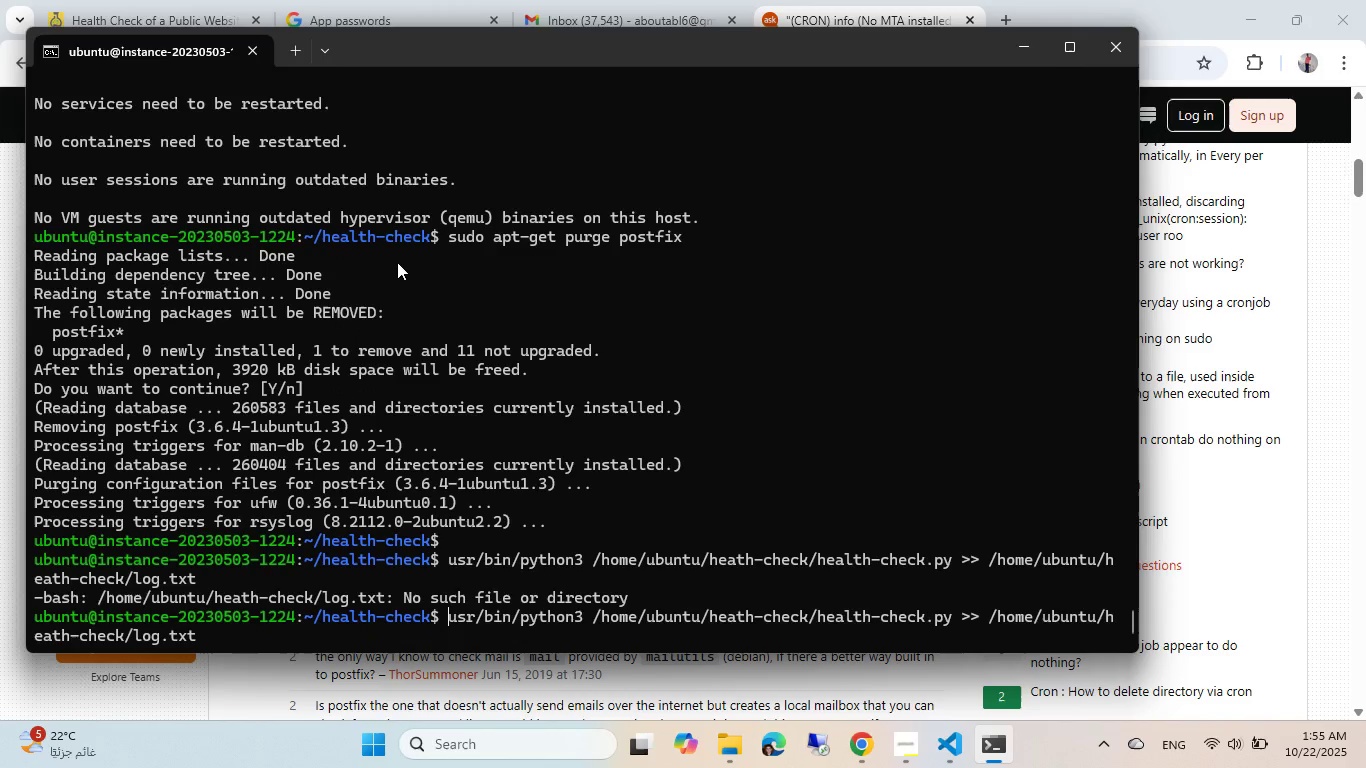 
key(Slash)
 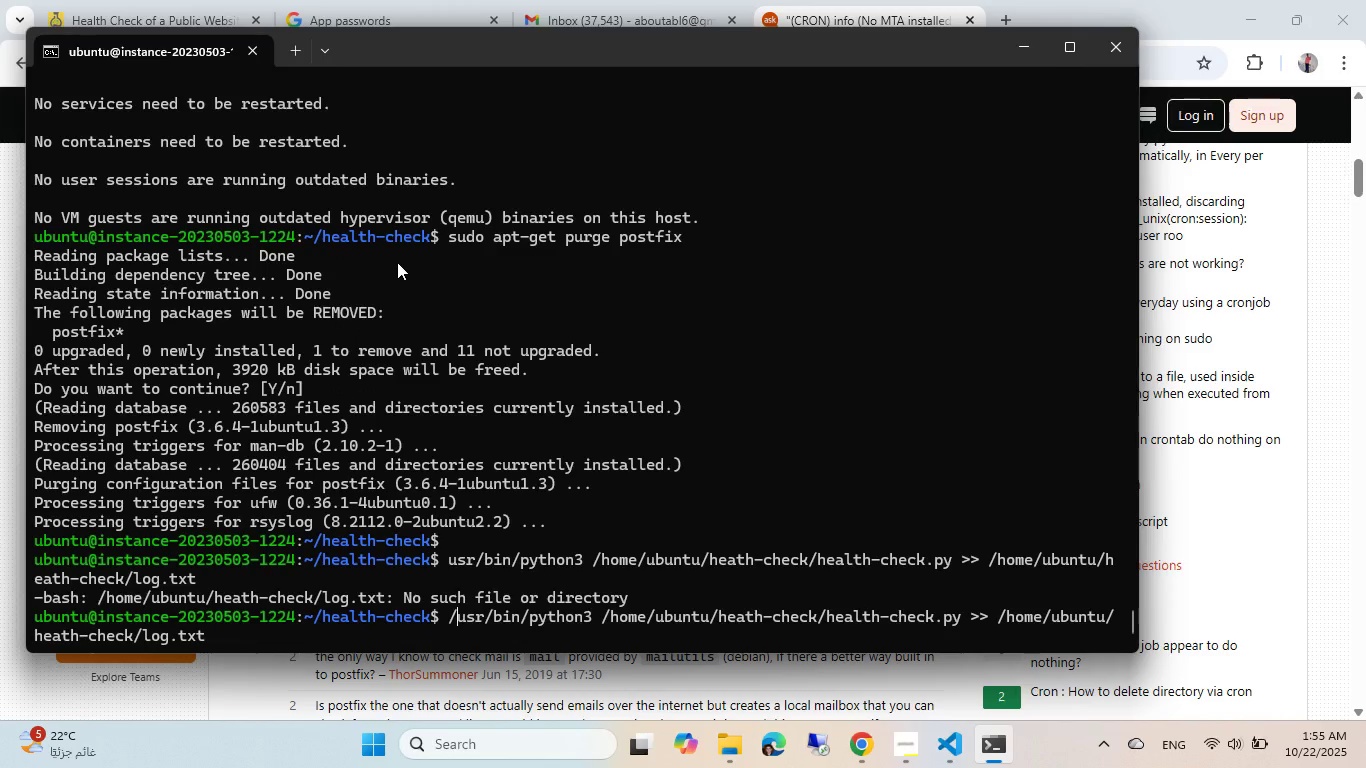 
key(Enter)
 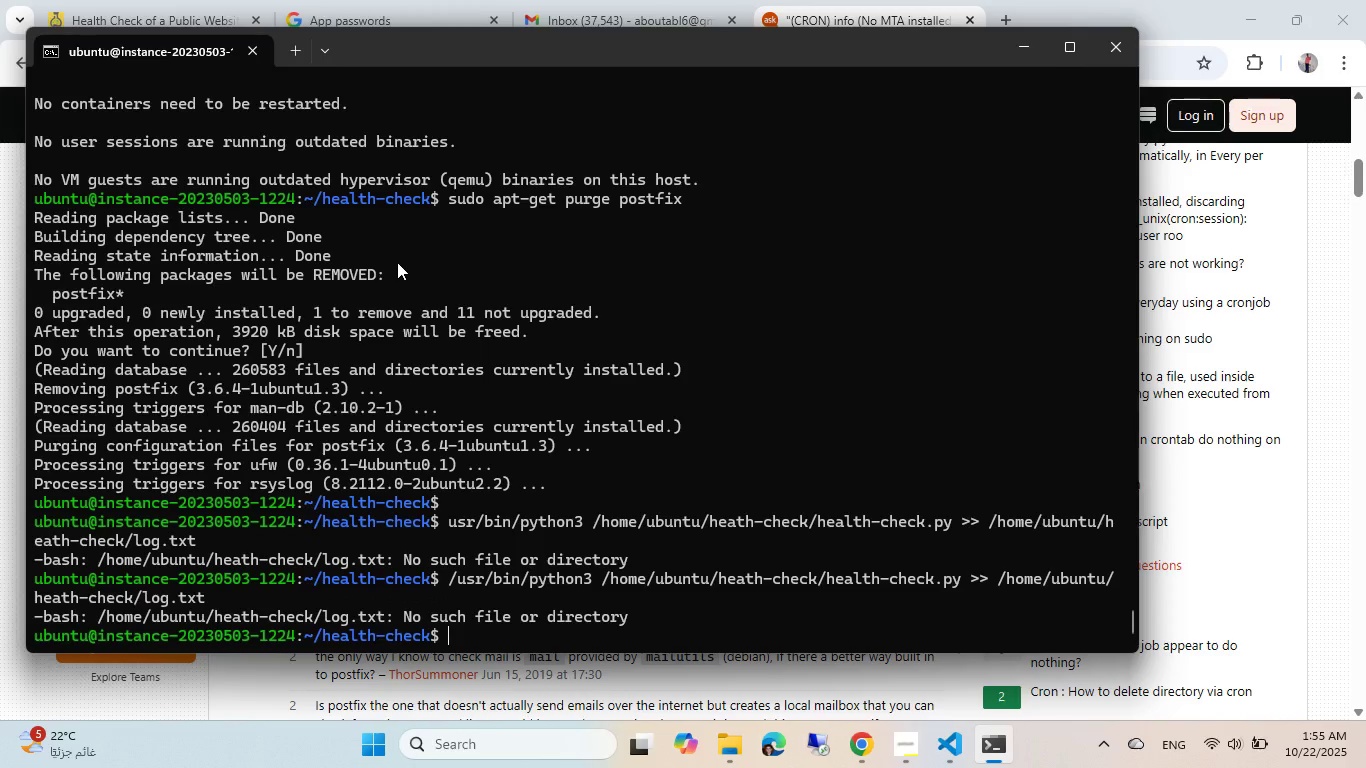 
key(ArrowUp)
 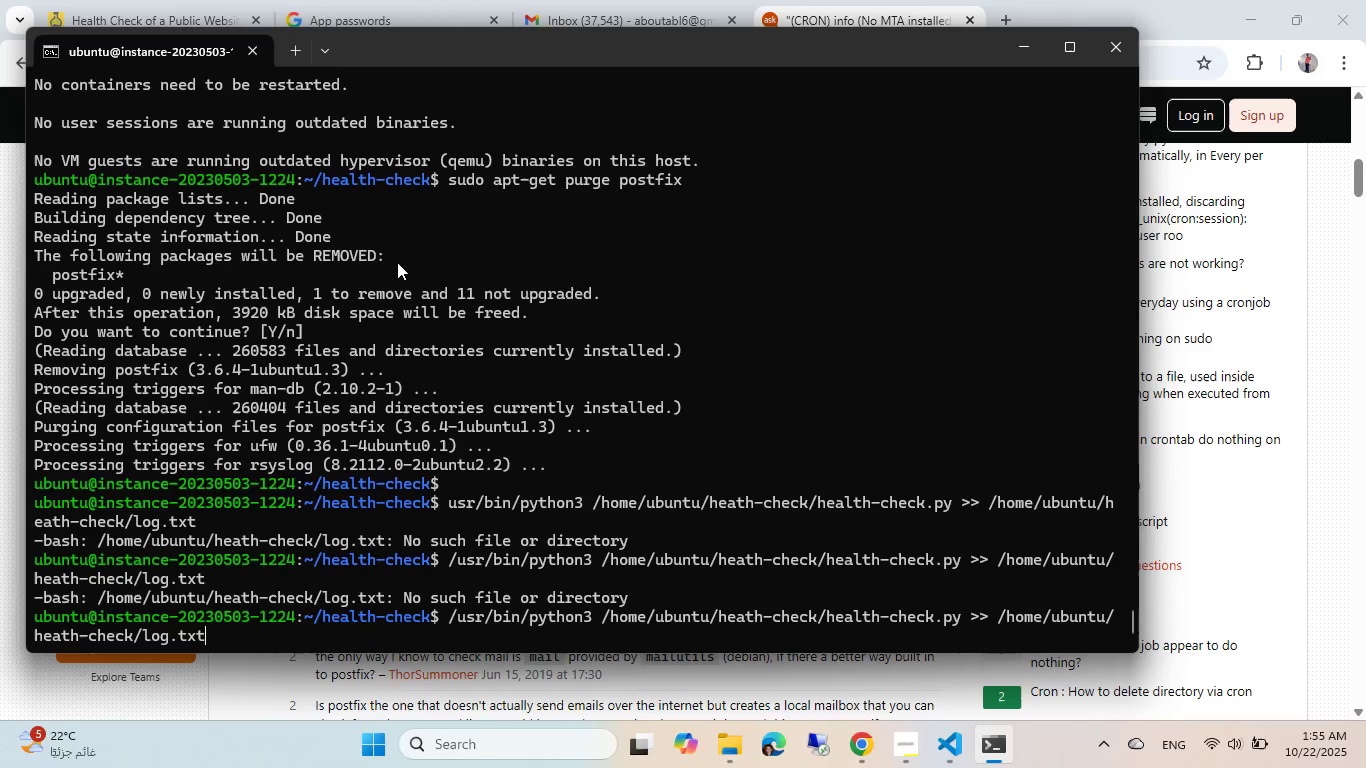 
hold_key(key=Backspace, duration=1.18)
 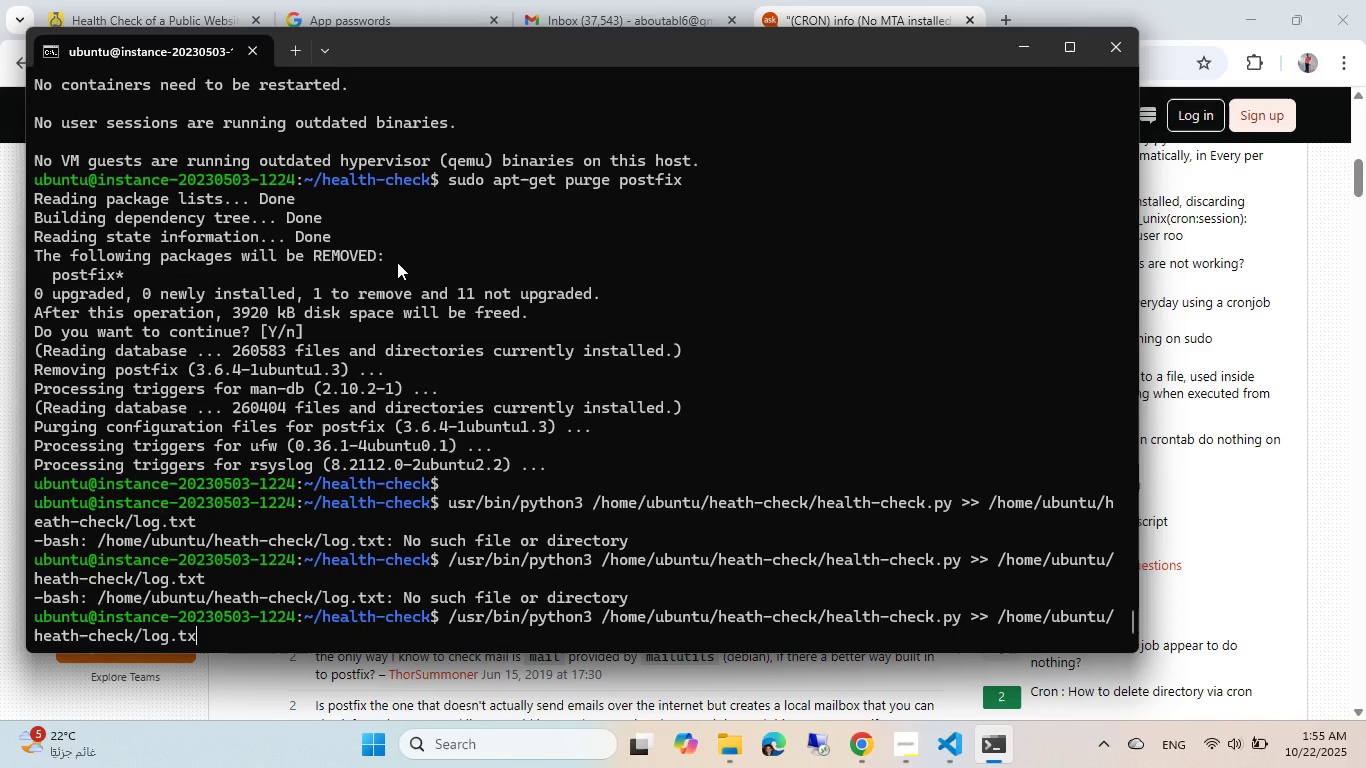 
key(Backspace)
 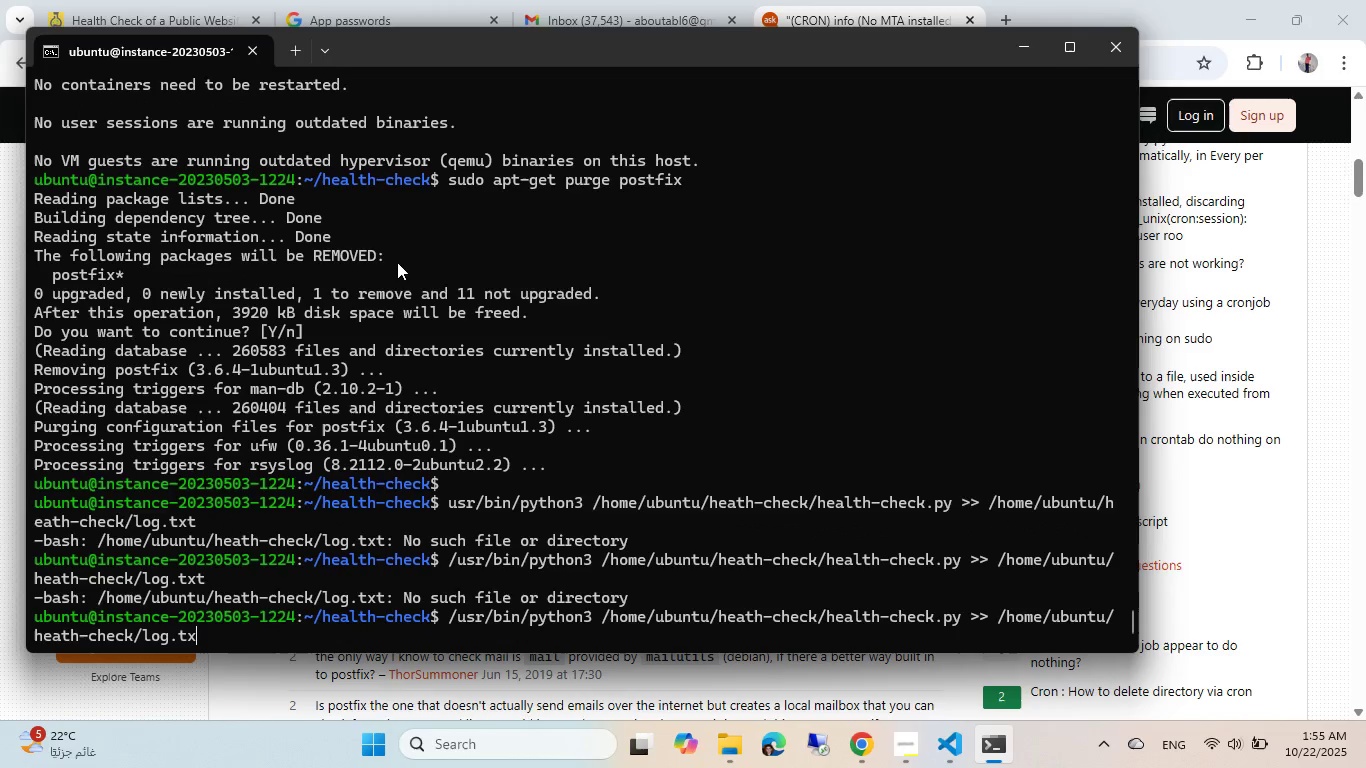 
key(Backspace)
 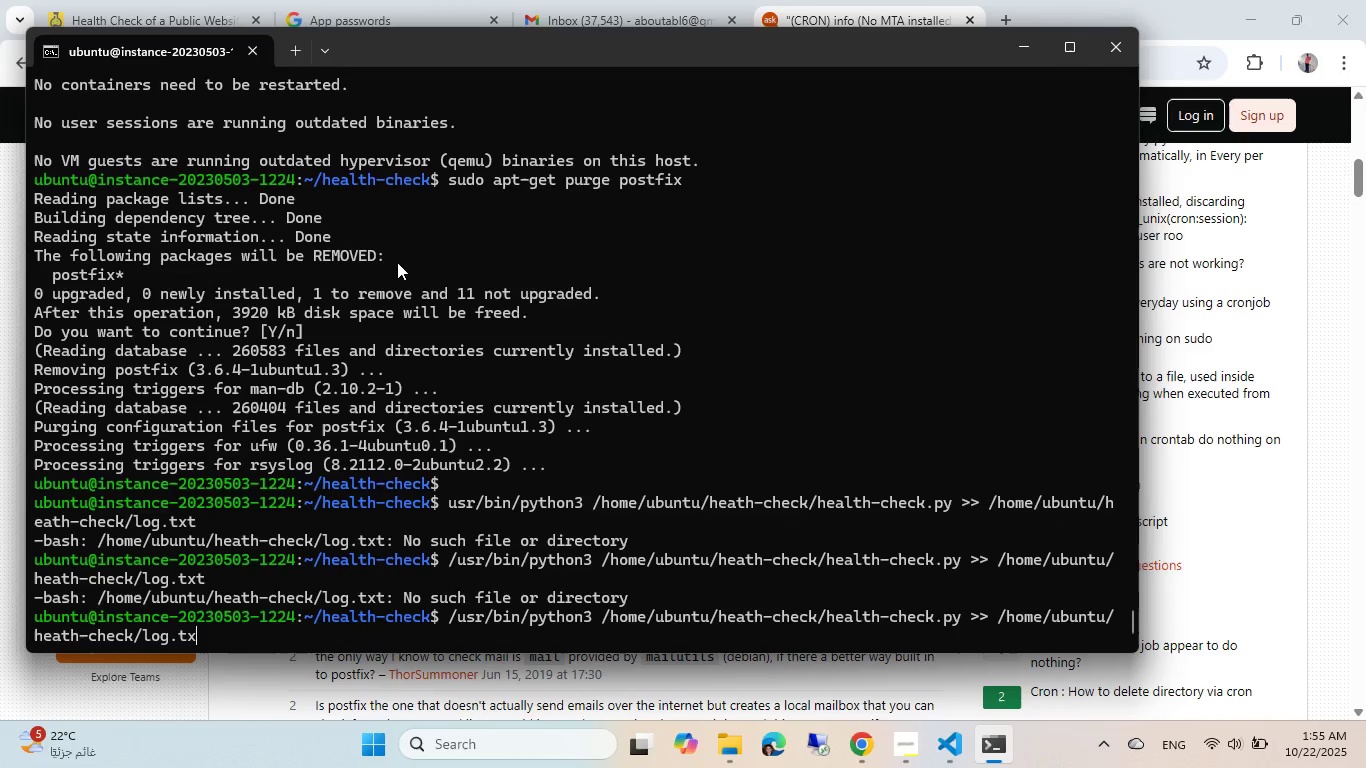 
key(Backspace)
 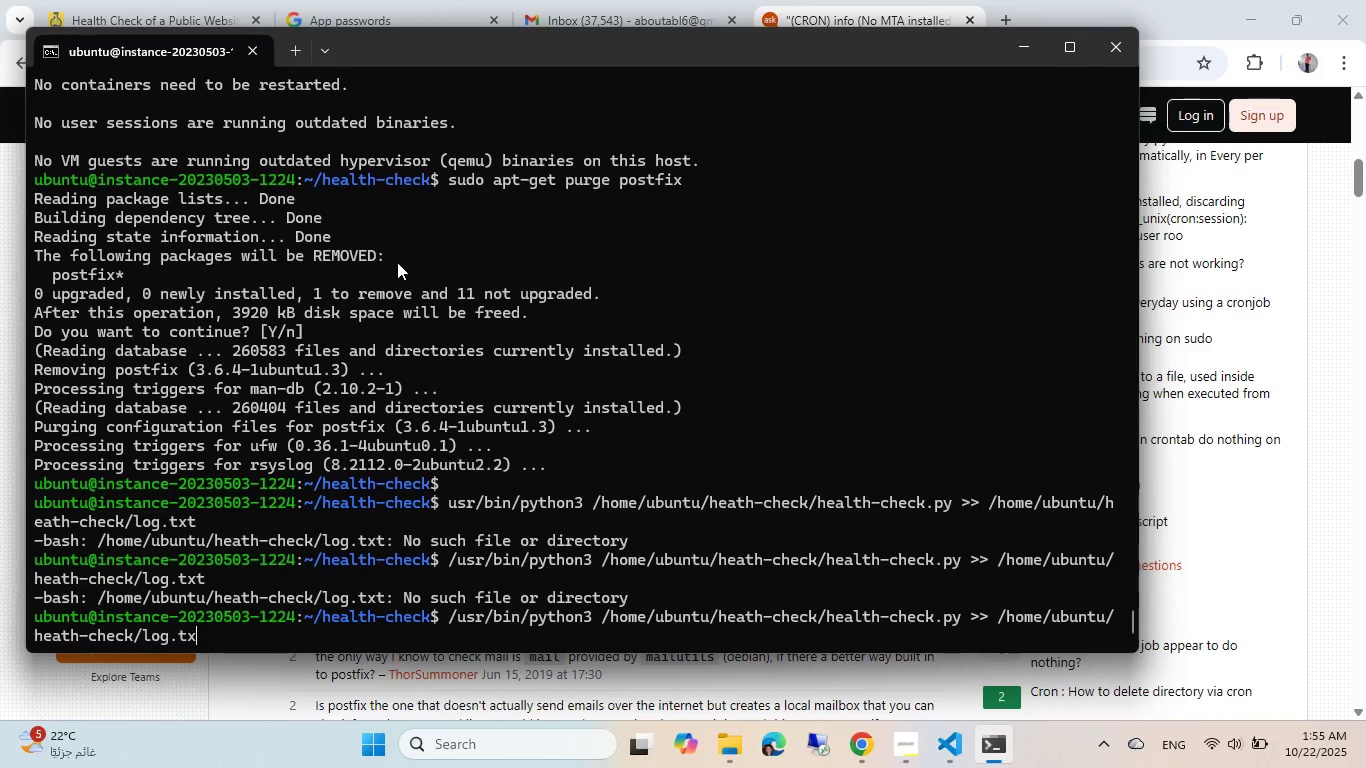 
key(Backspace)
 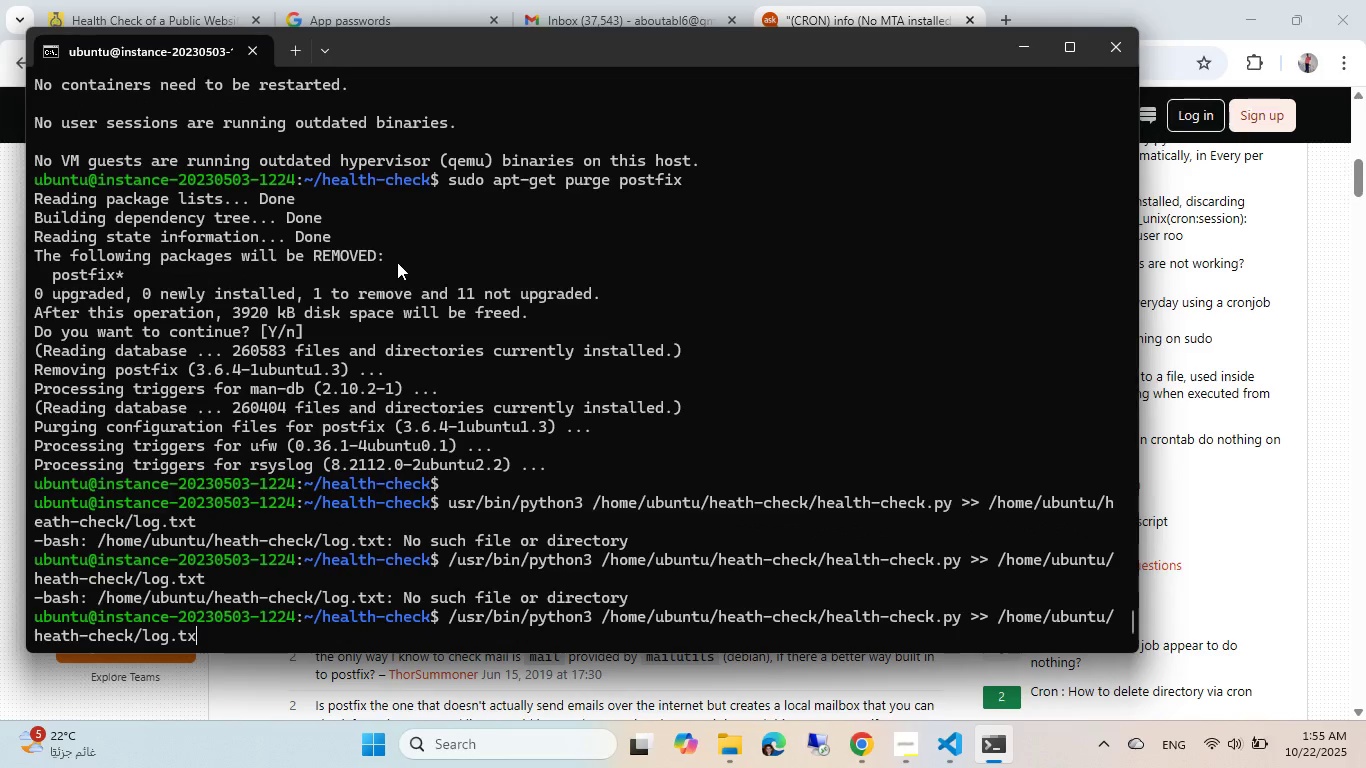 
key(S)
 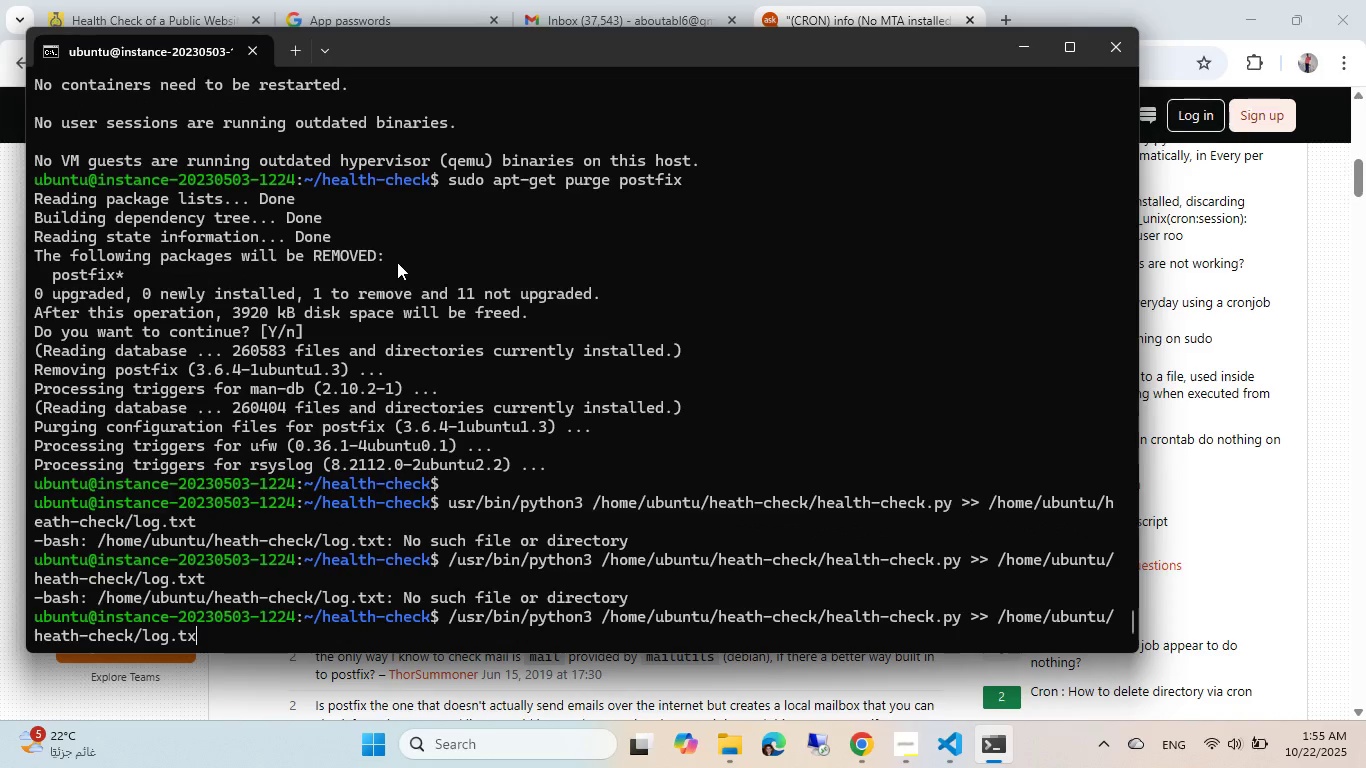 
key(Backspace)
 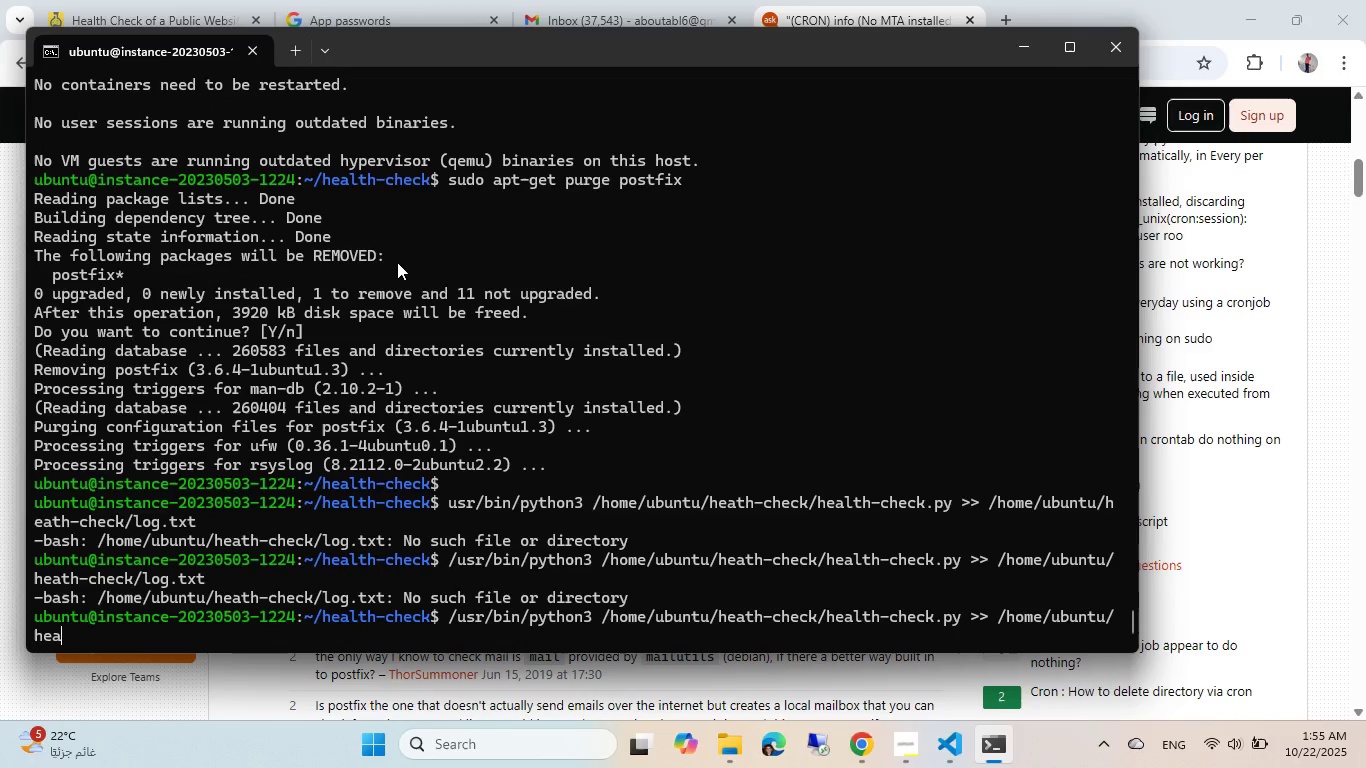 
key(Backspace)
 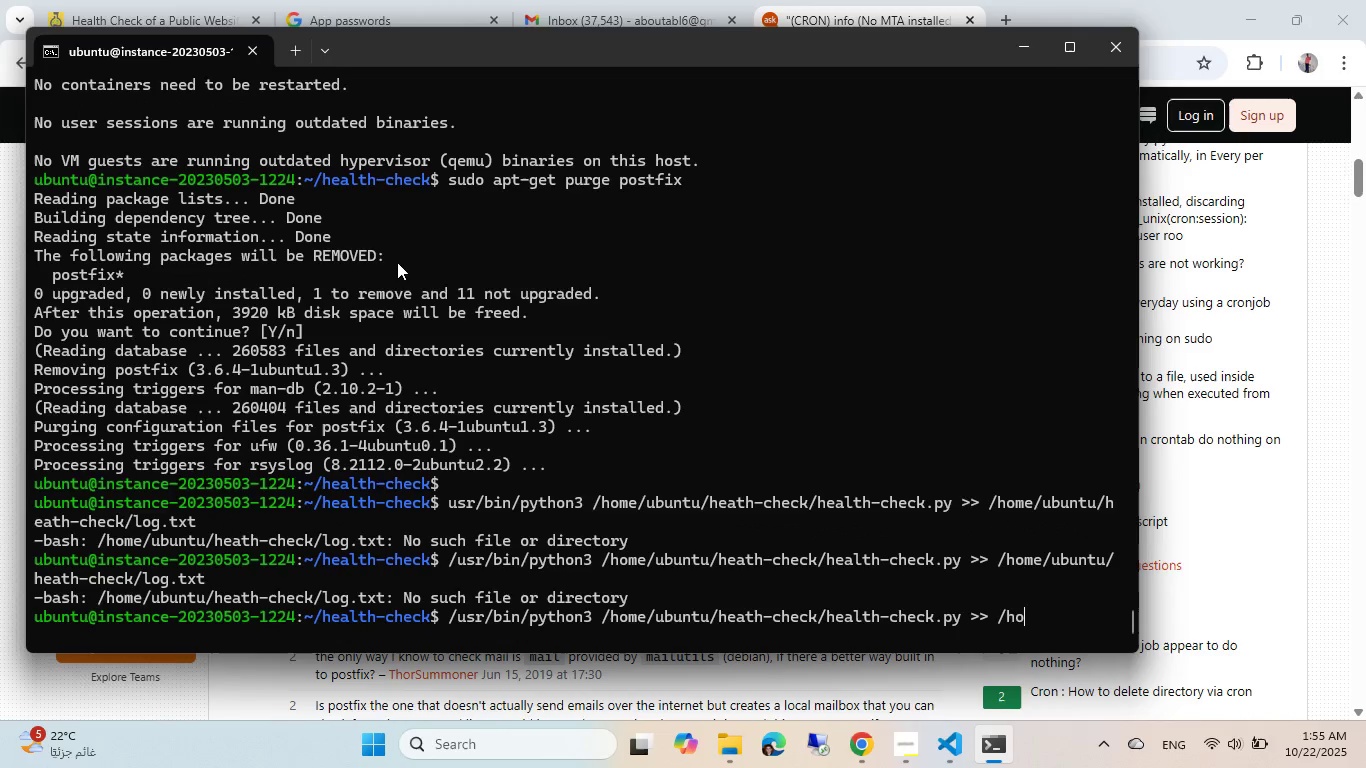 
key(Backspace)
 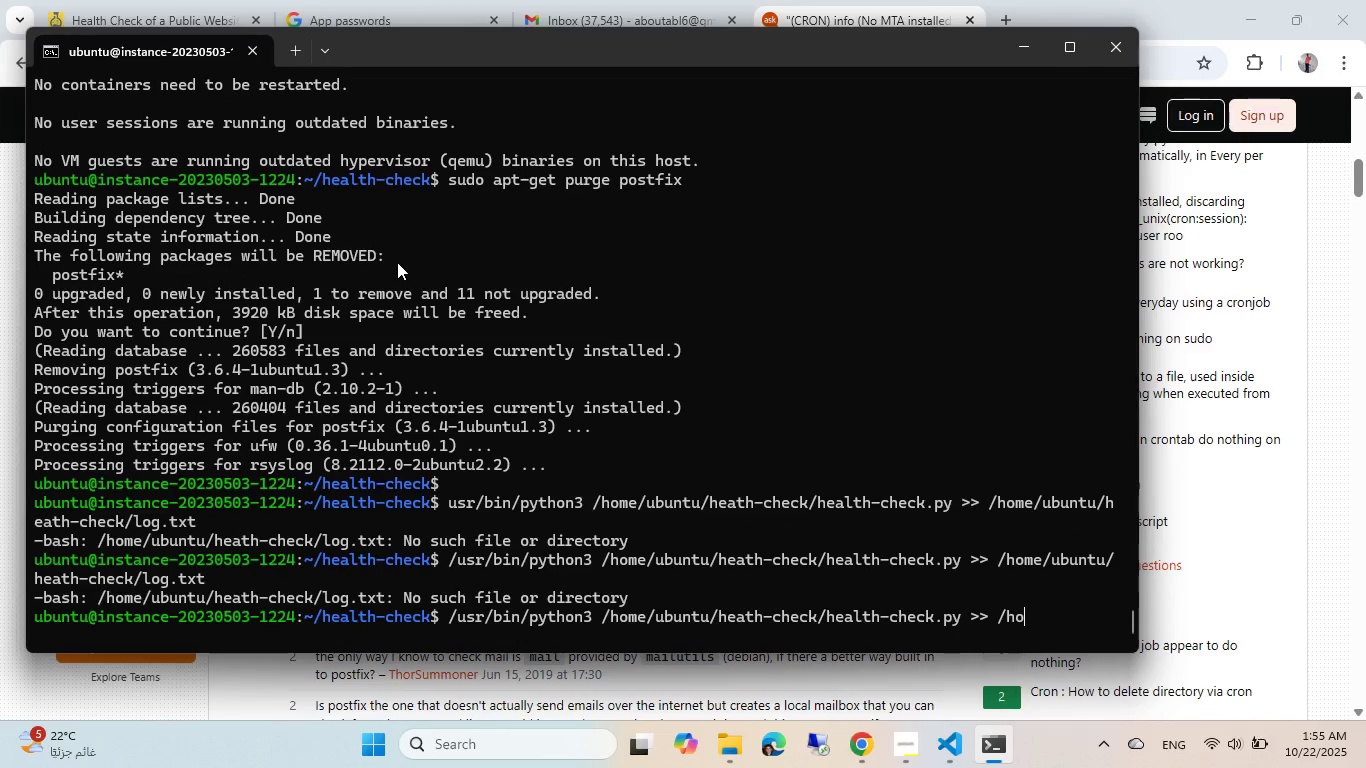 
key(Backspace)
 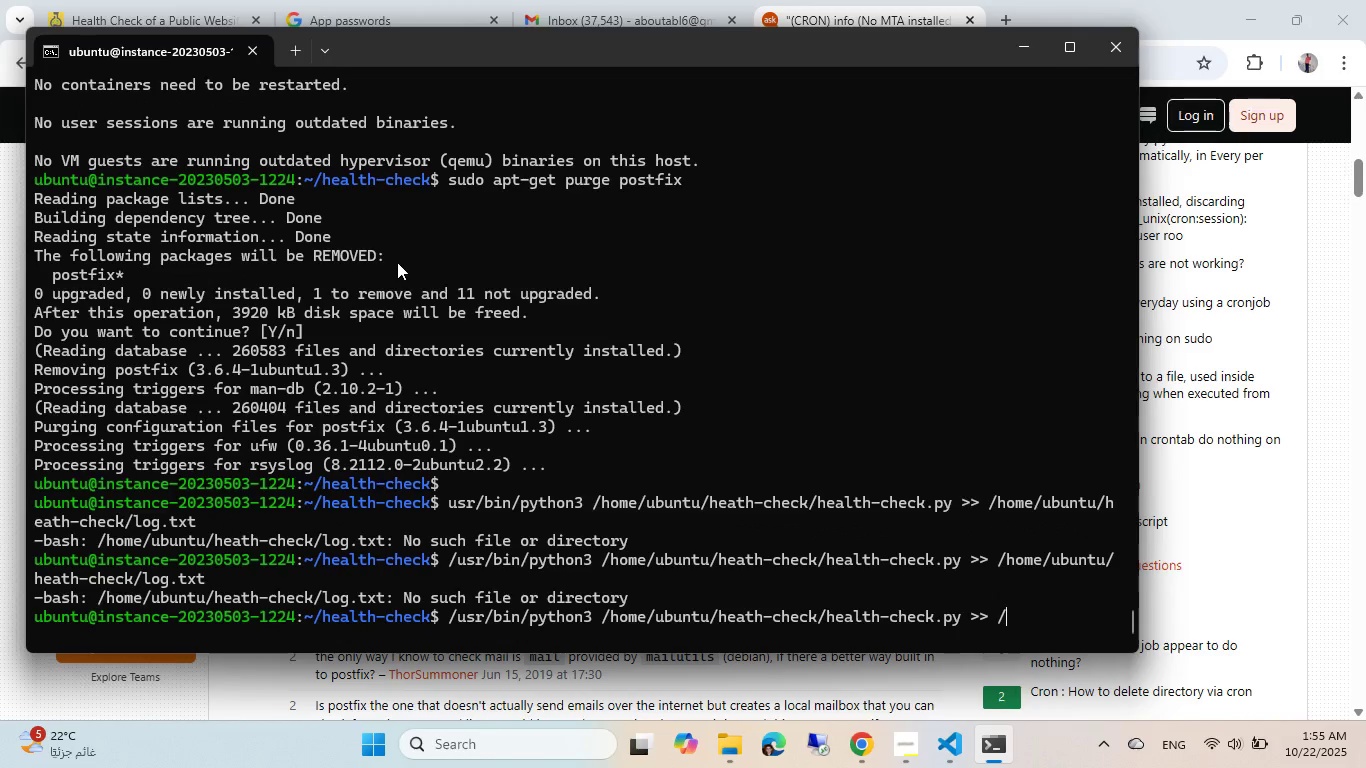 
key(Backspace)
 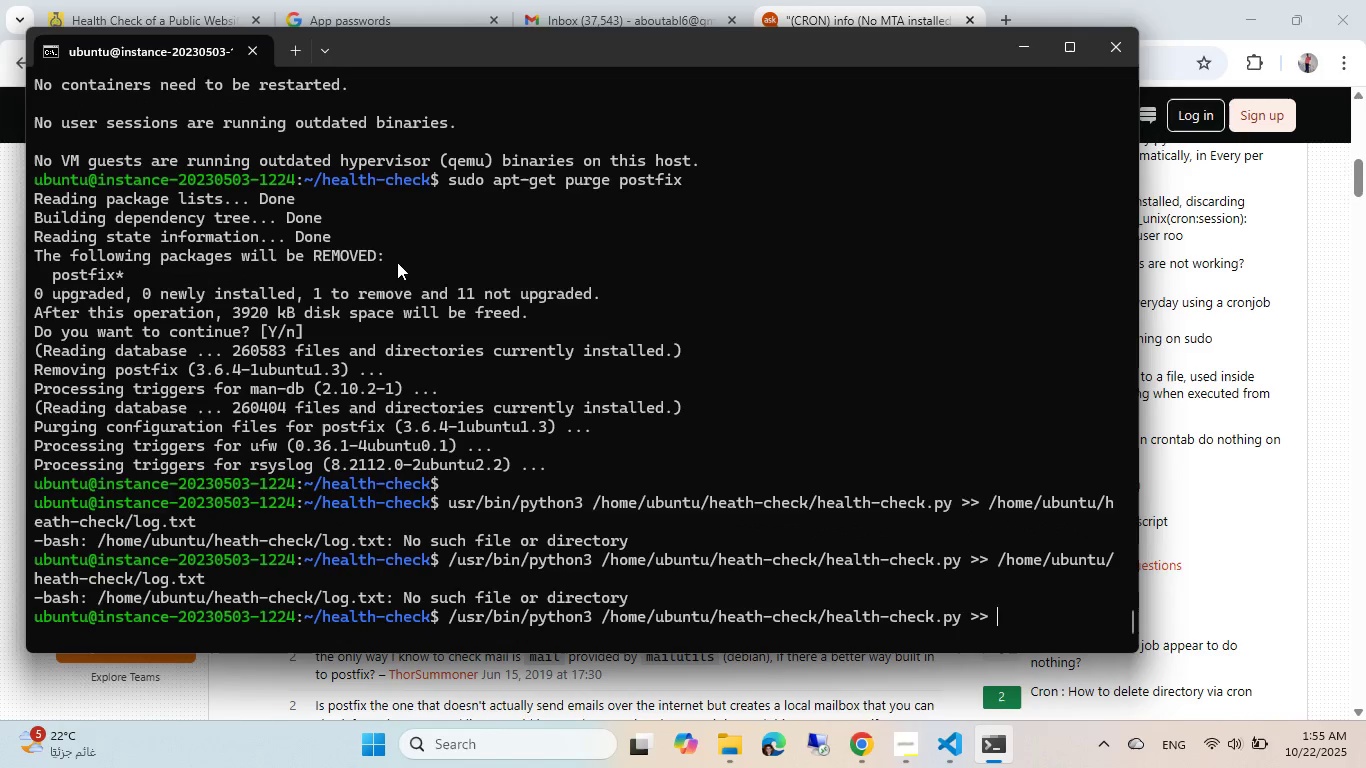 
key(Backspace)
 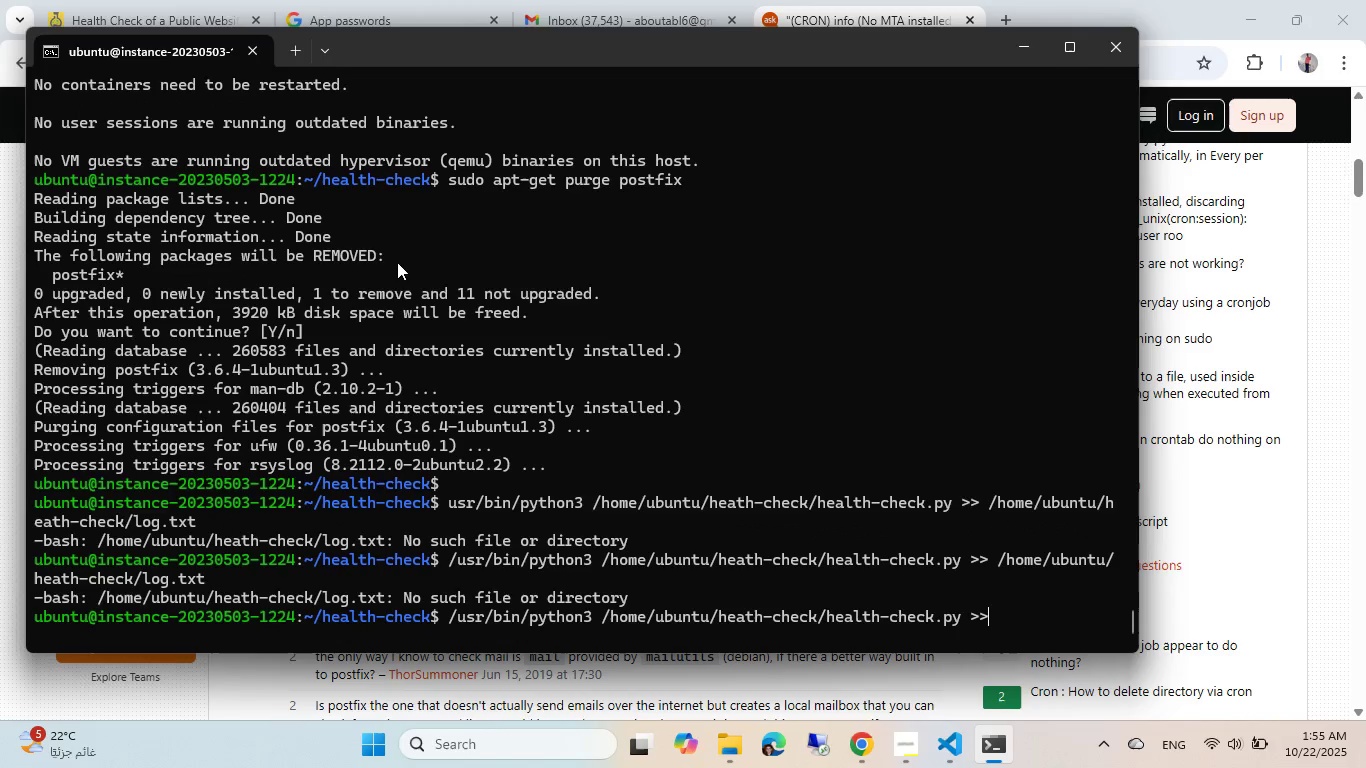 
key(Backspace)
 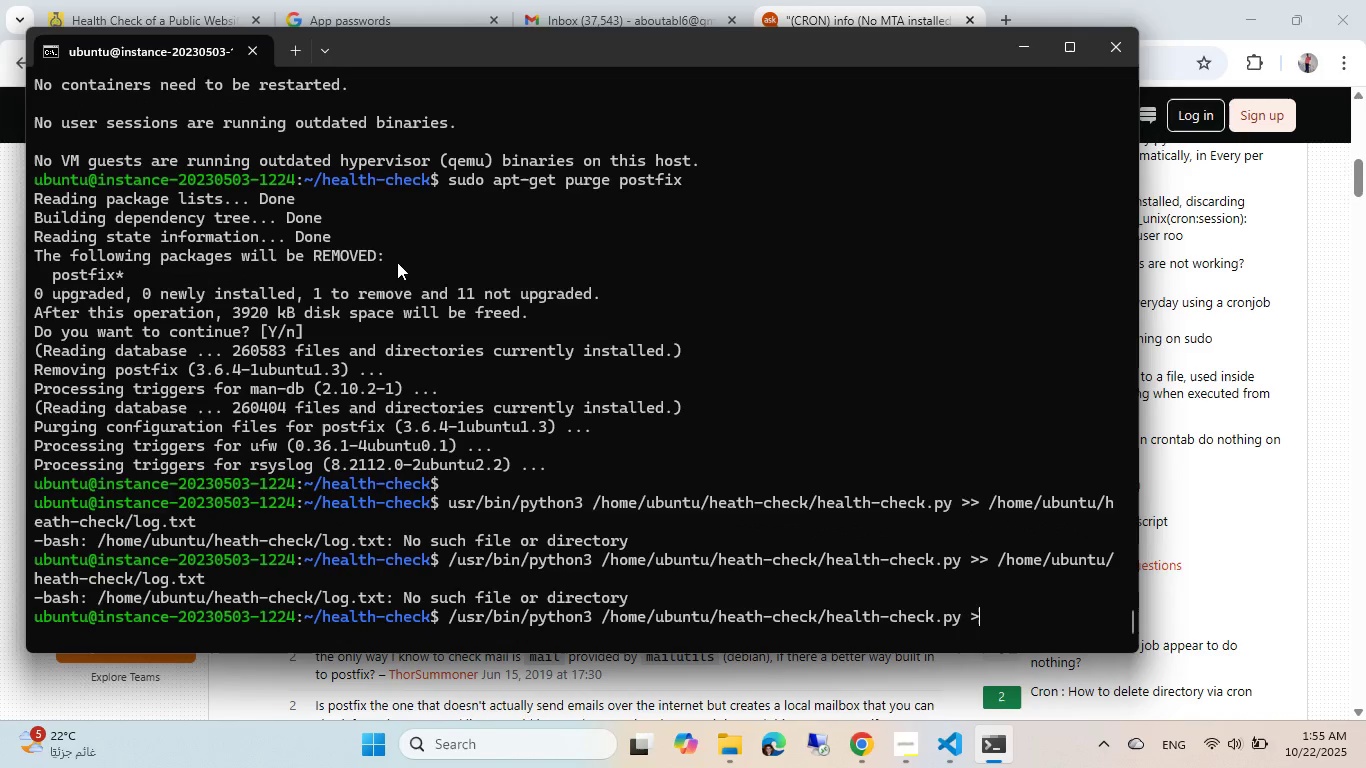 
key(Backspace)
 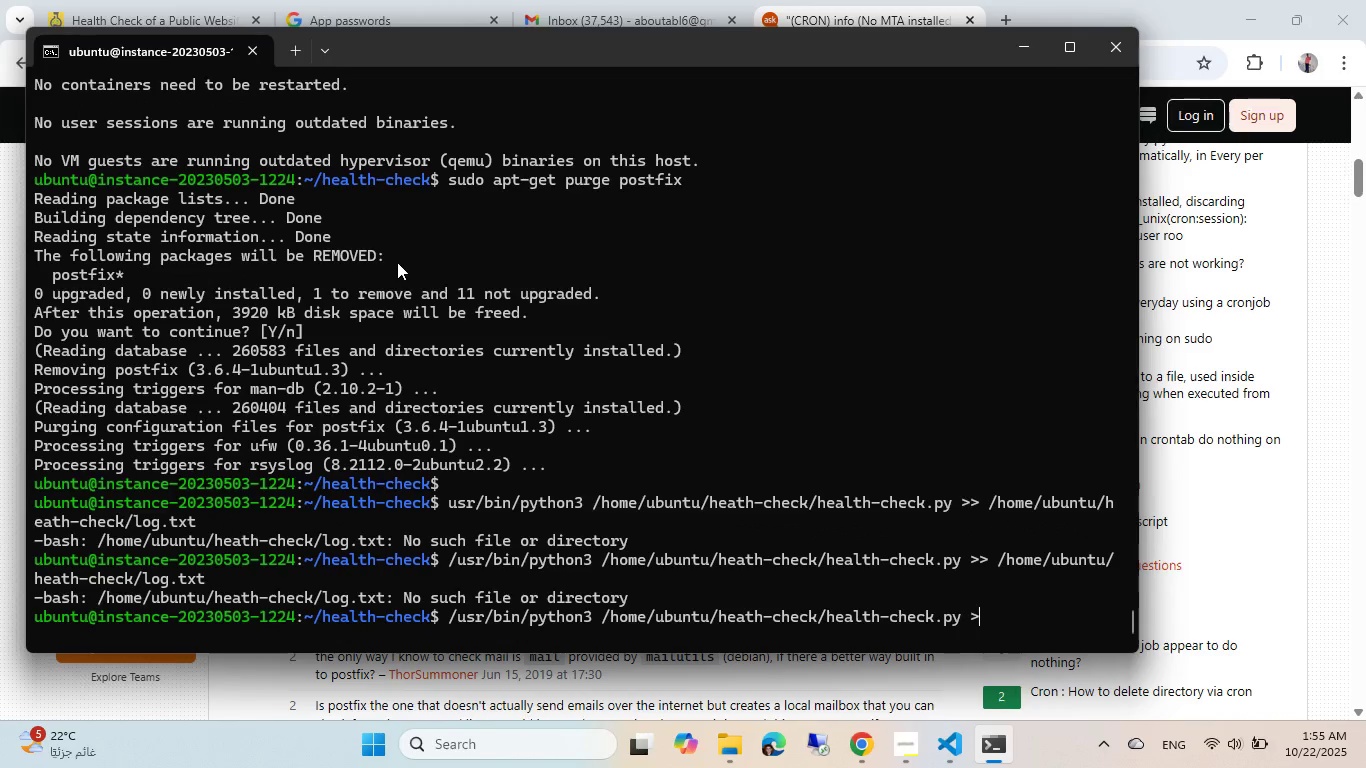 
key(Backspace)
 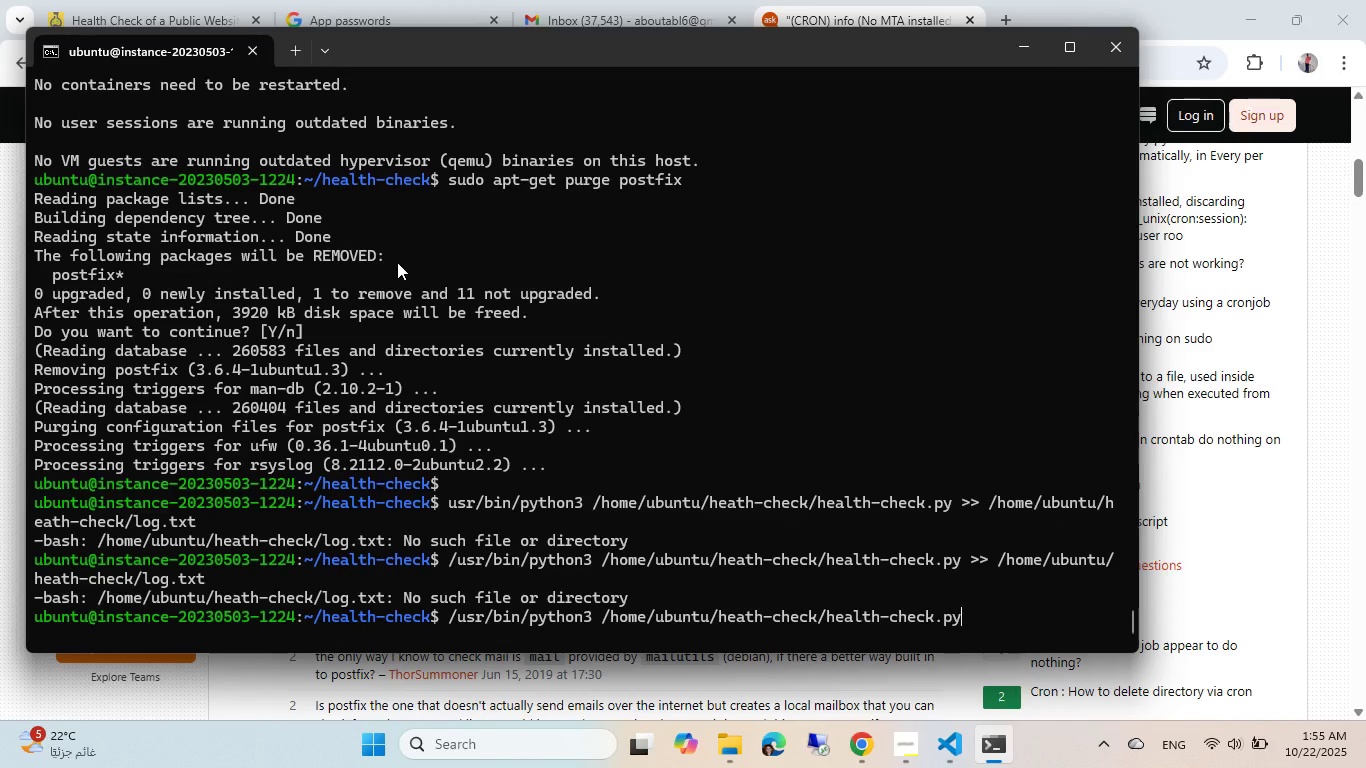 
key(Enter)
 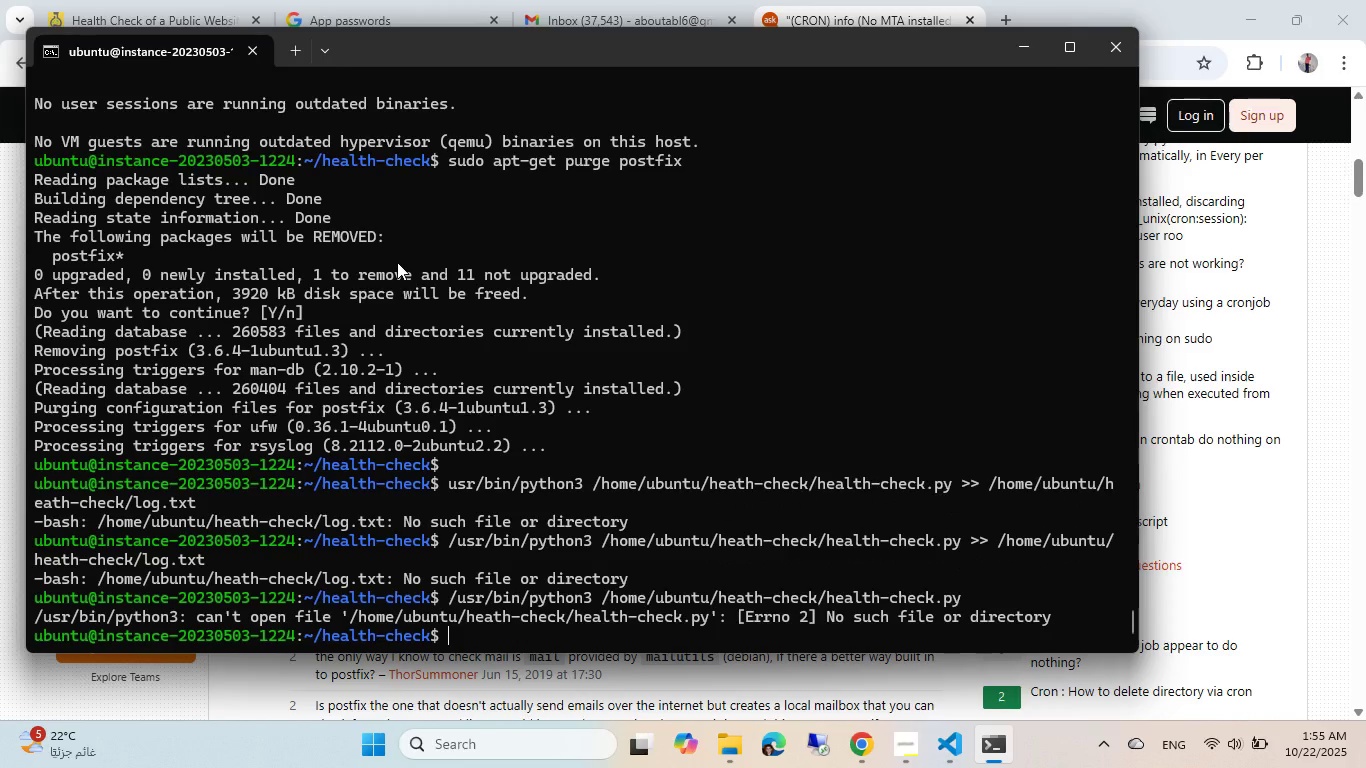 
key(ArrowUp)
 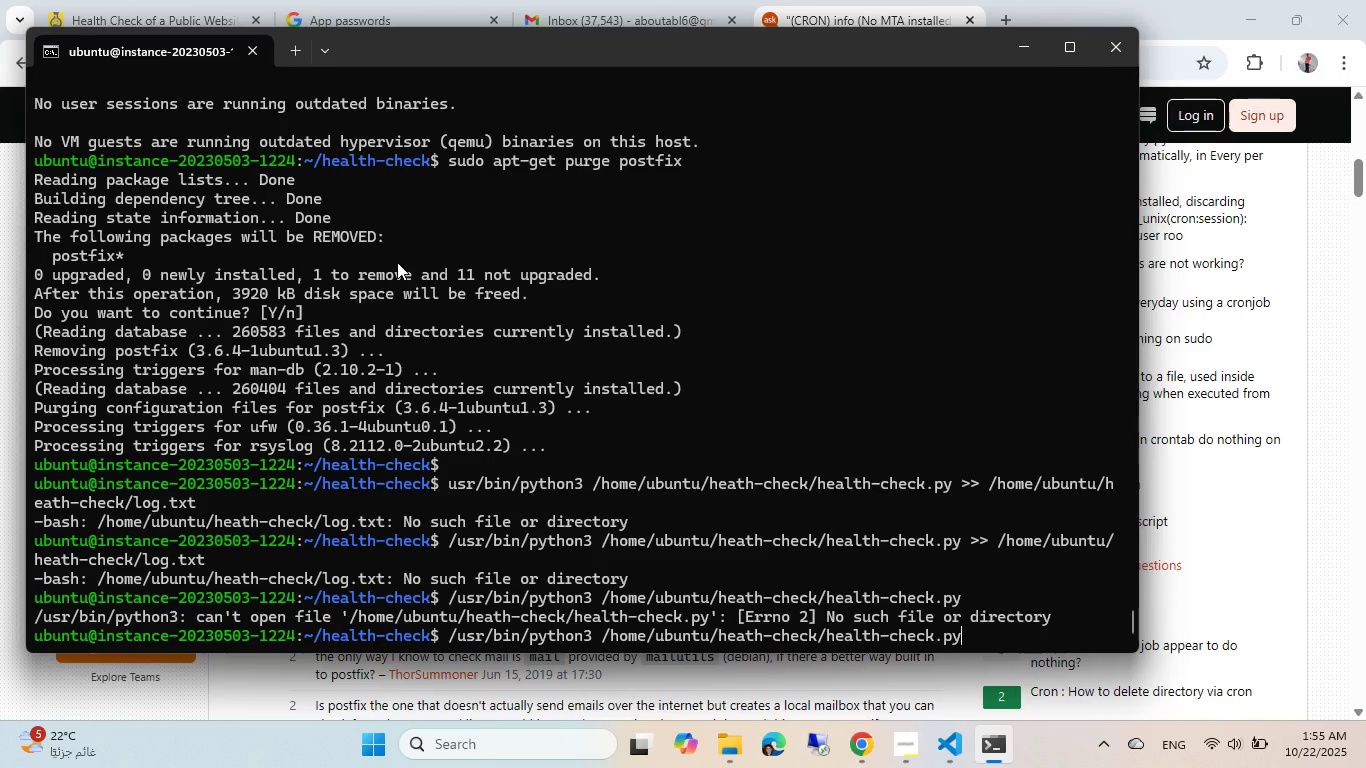 
scroll: coordinate [372, 214], scroll_direction: up, amount: 30.0
 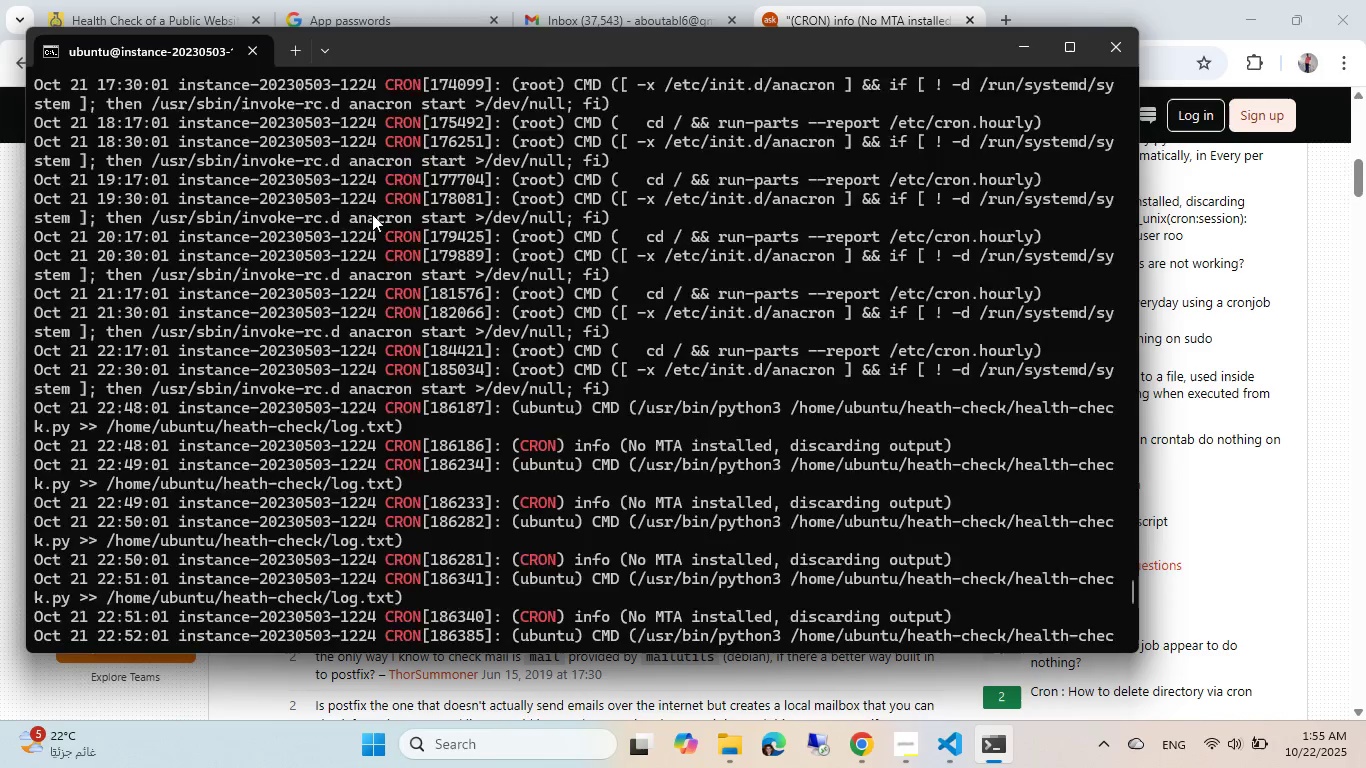 
key(NumpadEnter)
 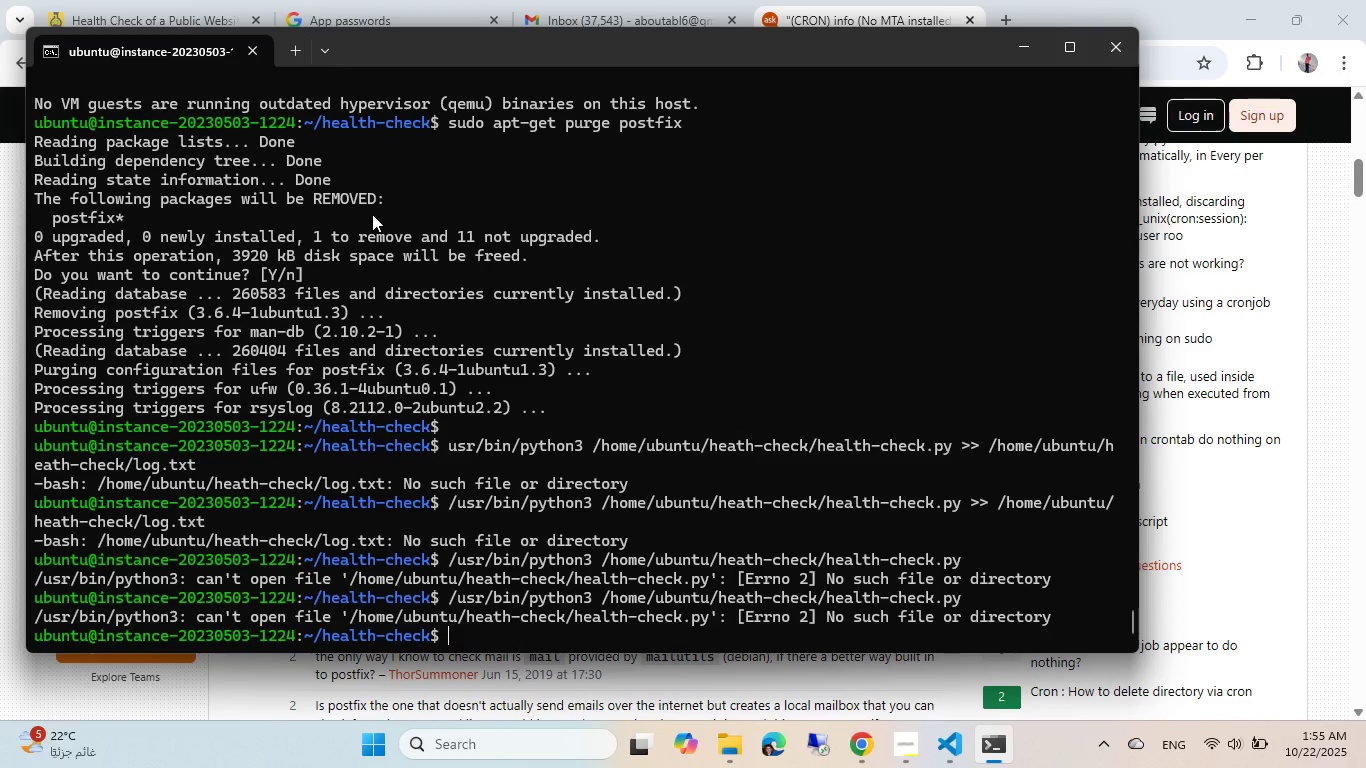 
key(ArrowUp)
 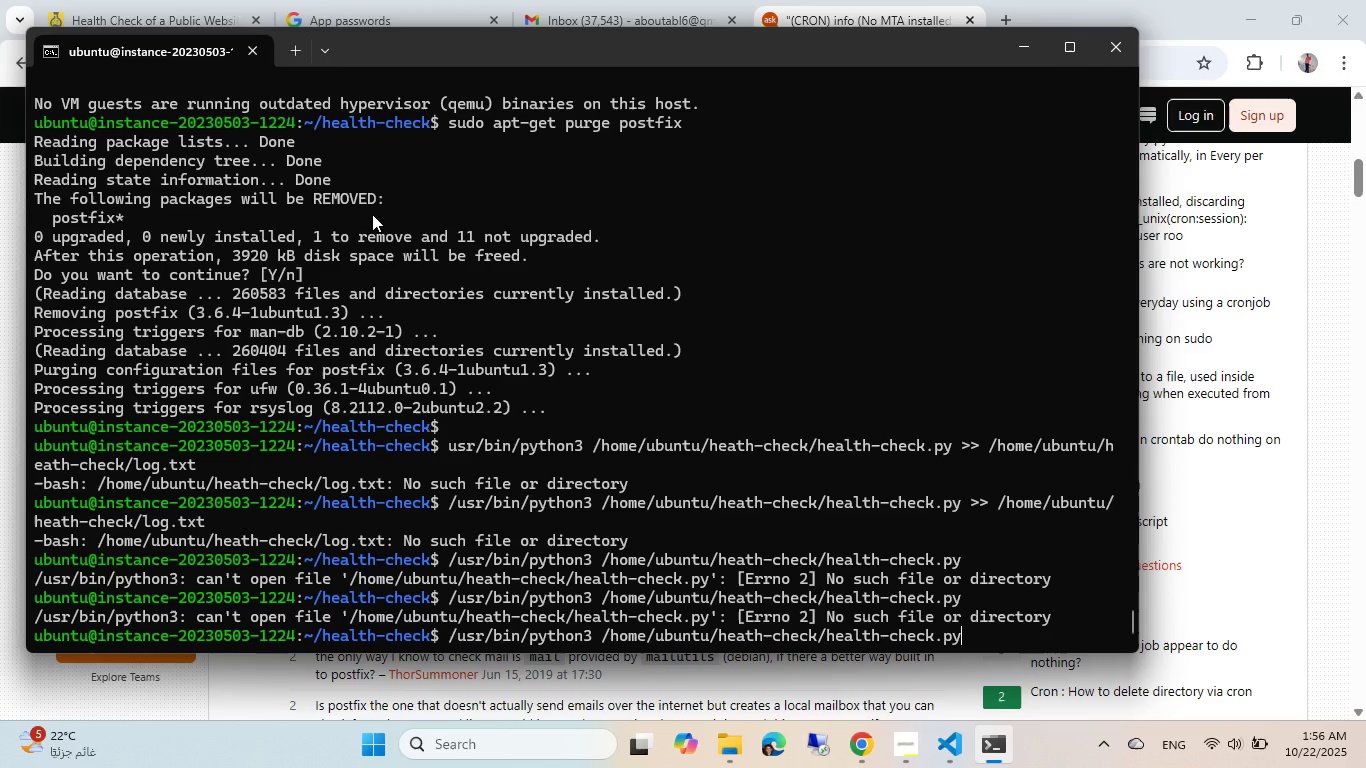 
wait(9.89)
 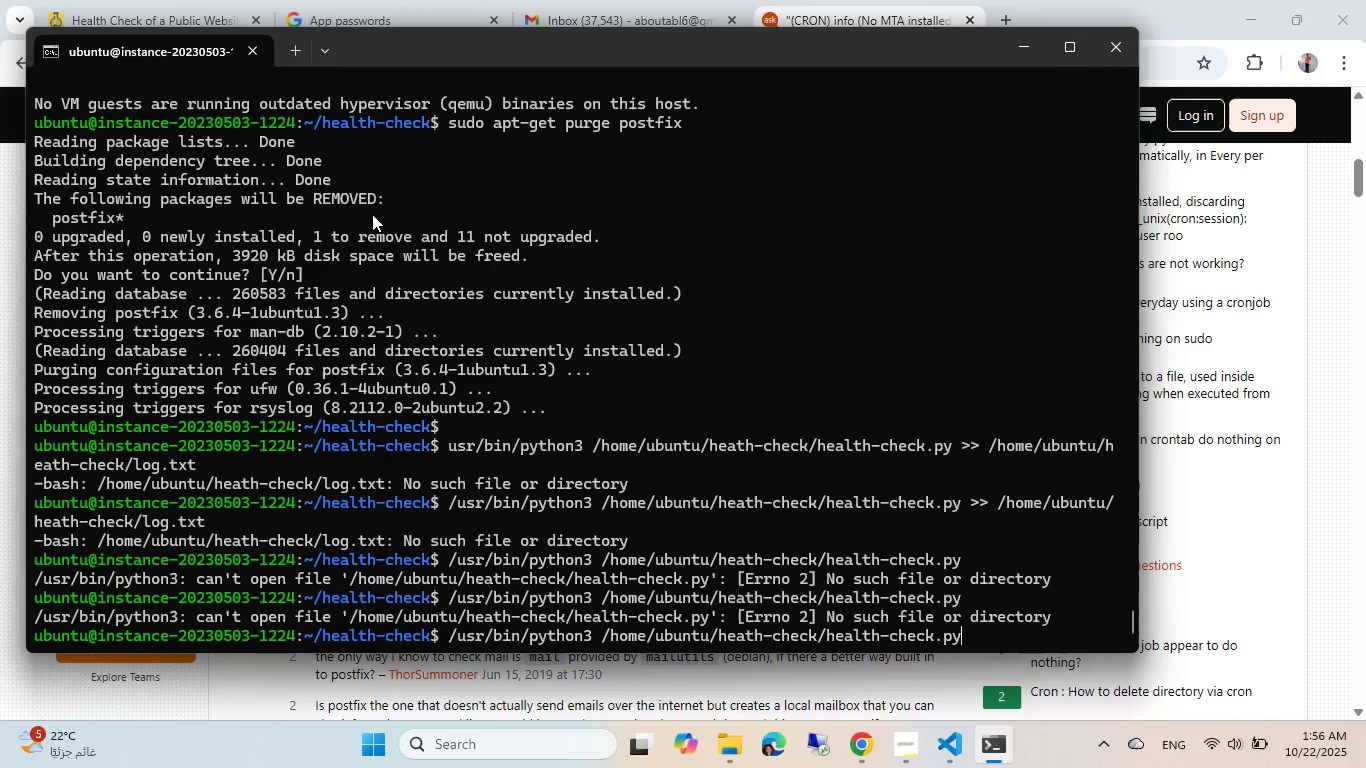 
hold_key(key=ArrowLeft, duration=1.32)
 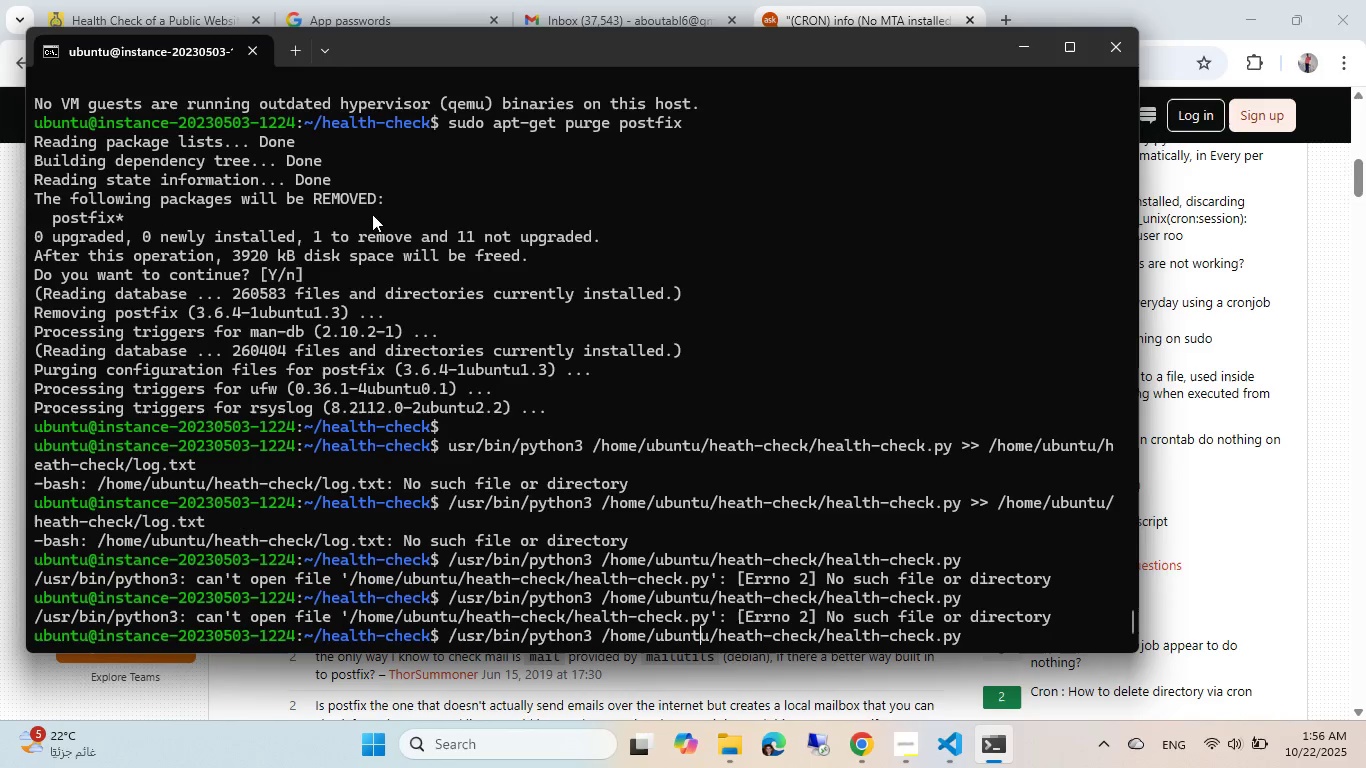 
key(ArrowRight)
 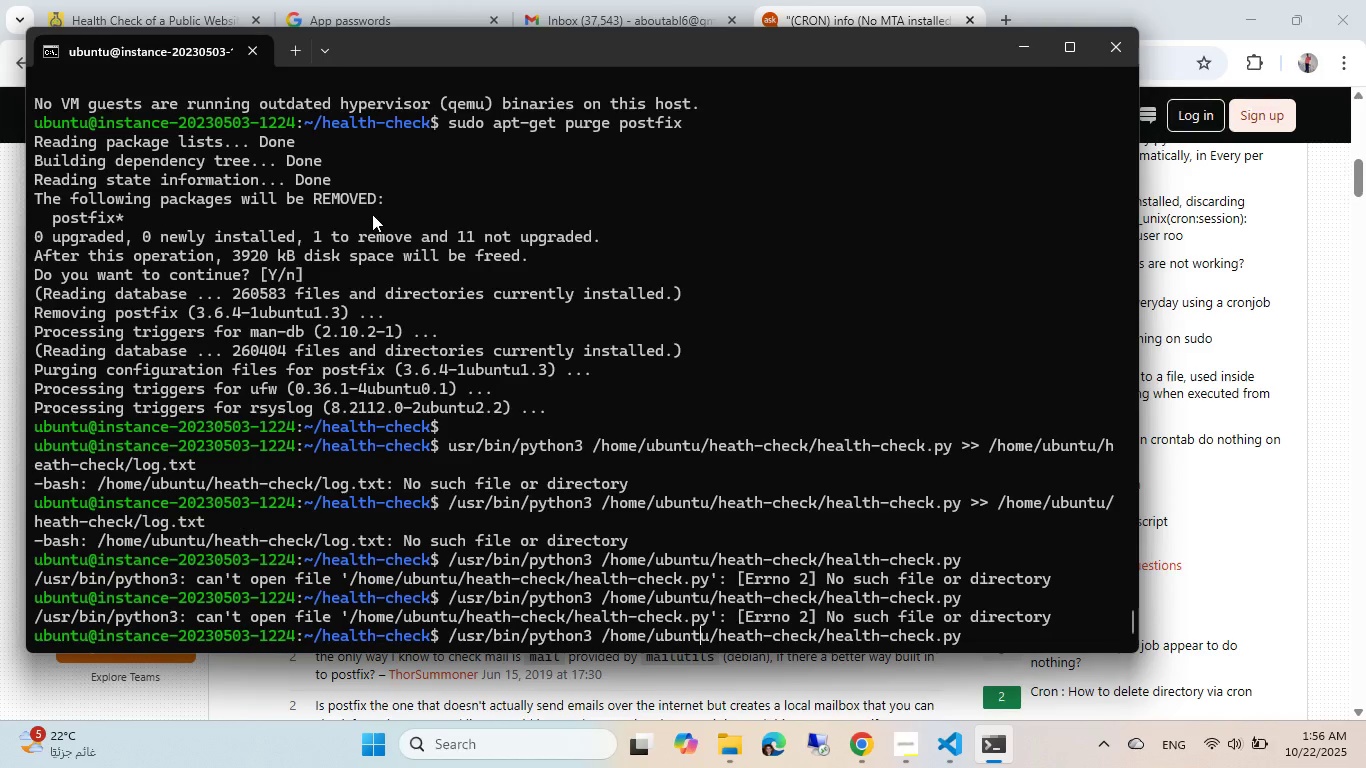 
key(ArrowRight)
 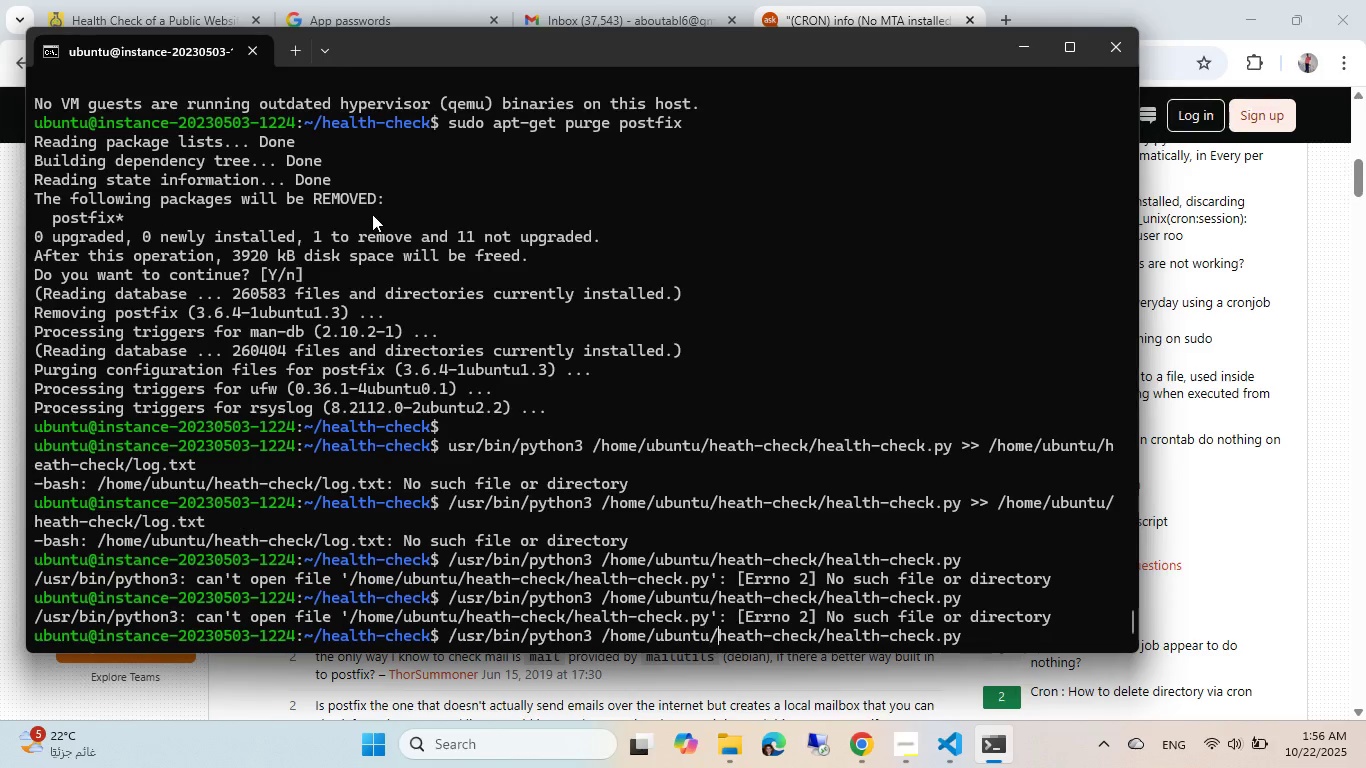 
key(ArrowRight)
 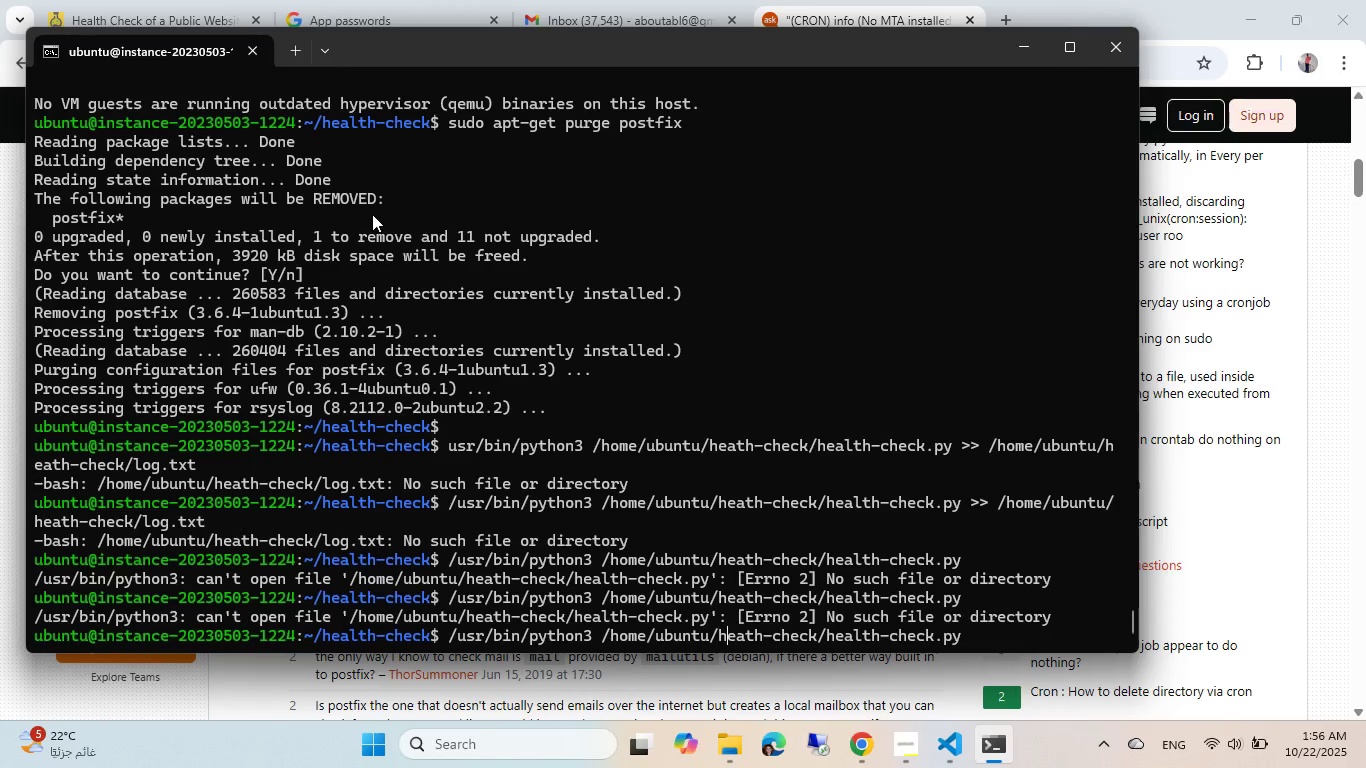 
key(ArrowRight)
 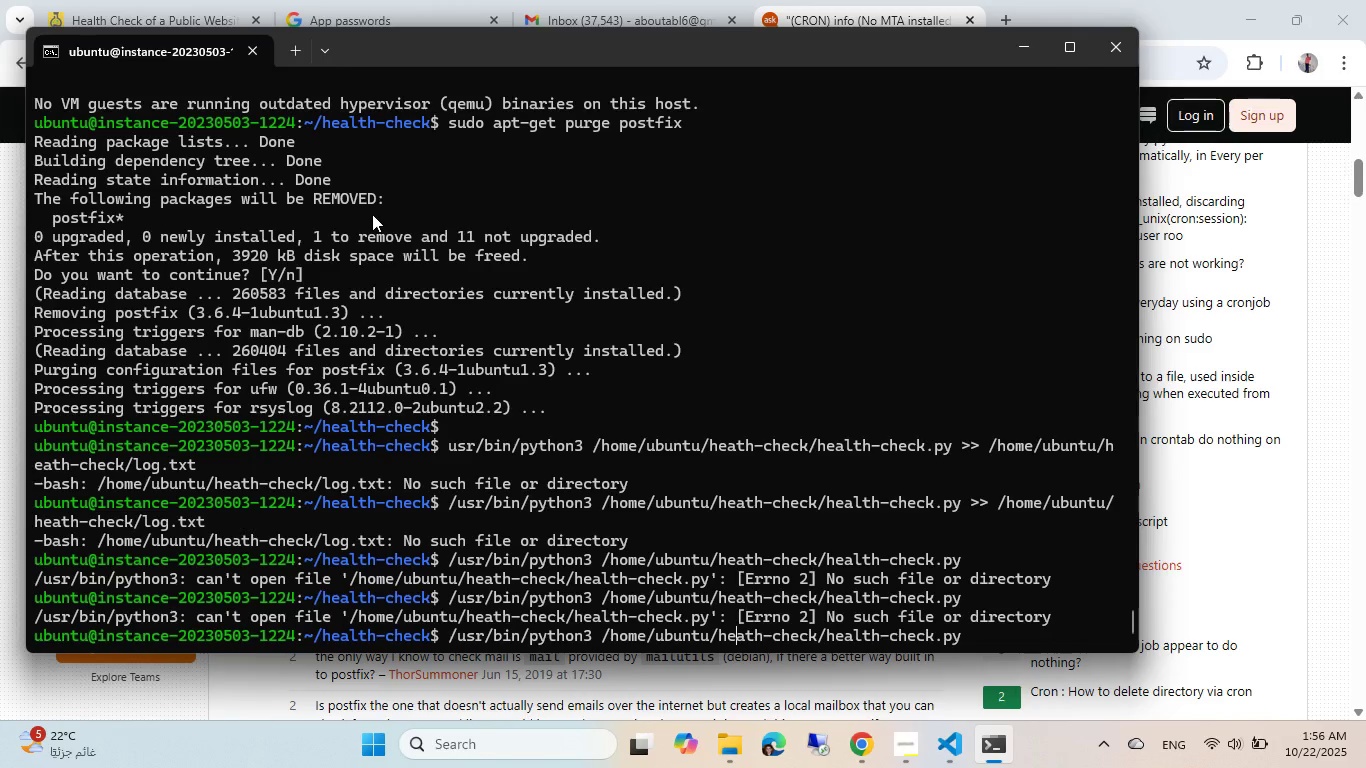 
key(ArrowUp)
 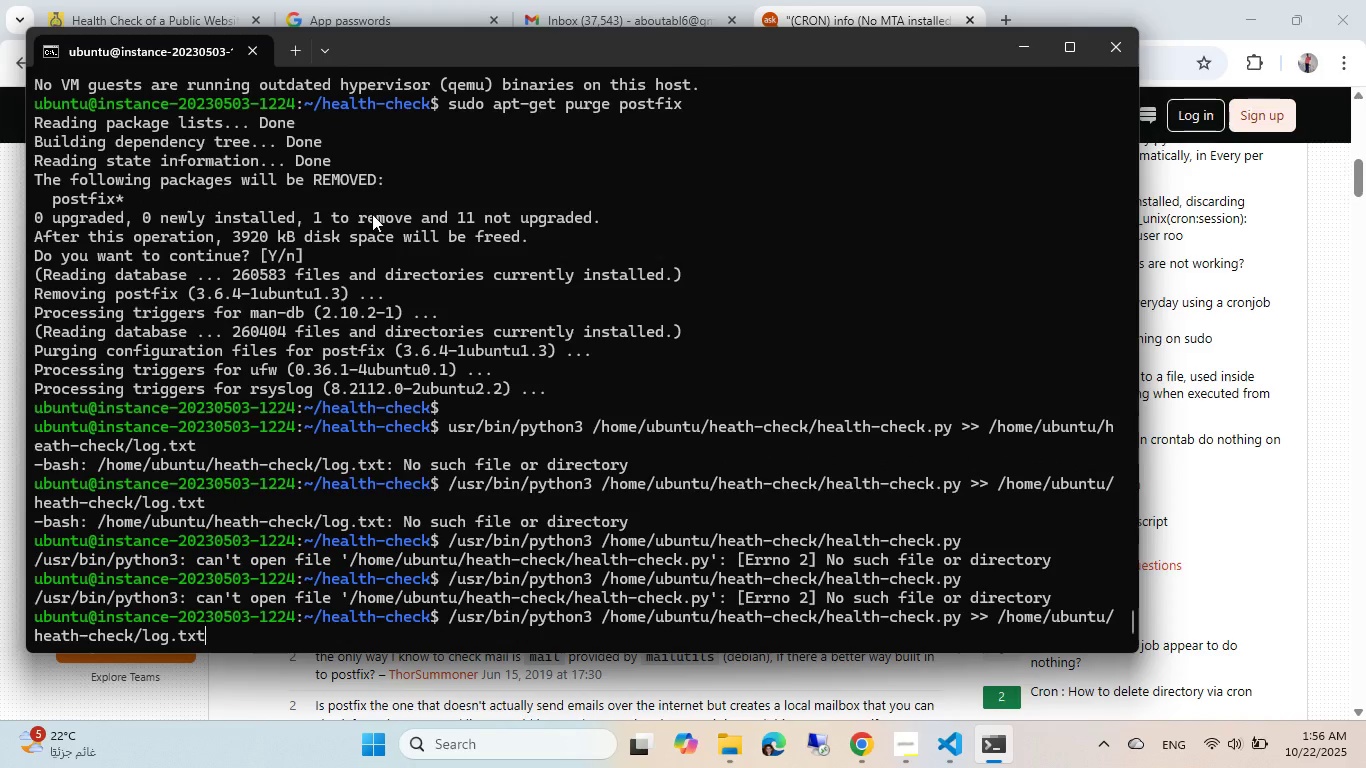 
hold_key(key=ArrowLeft, duration=0.96)
 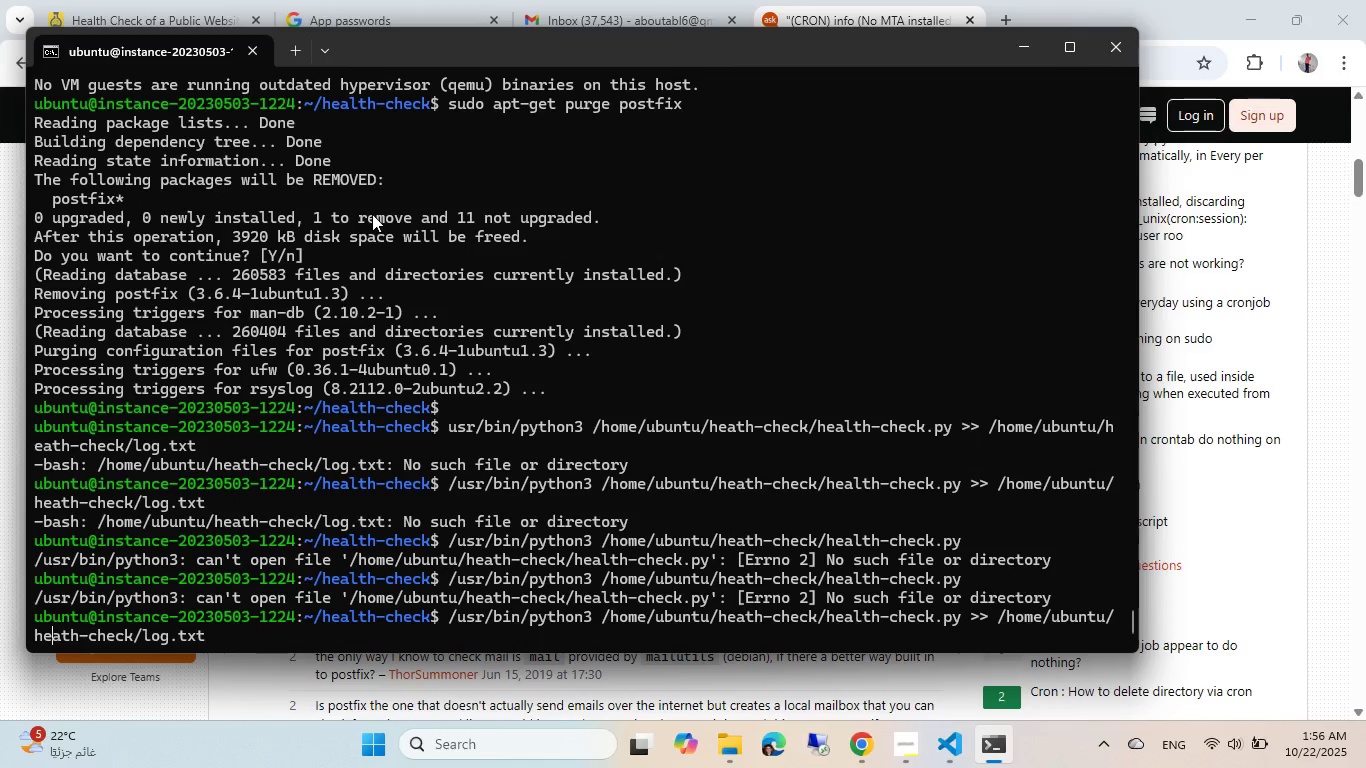 
key(ArrowLeft)
 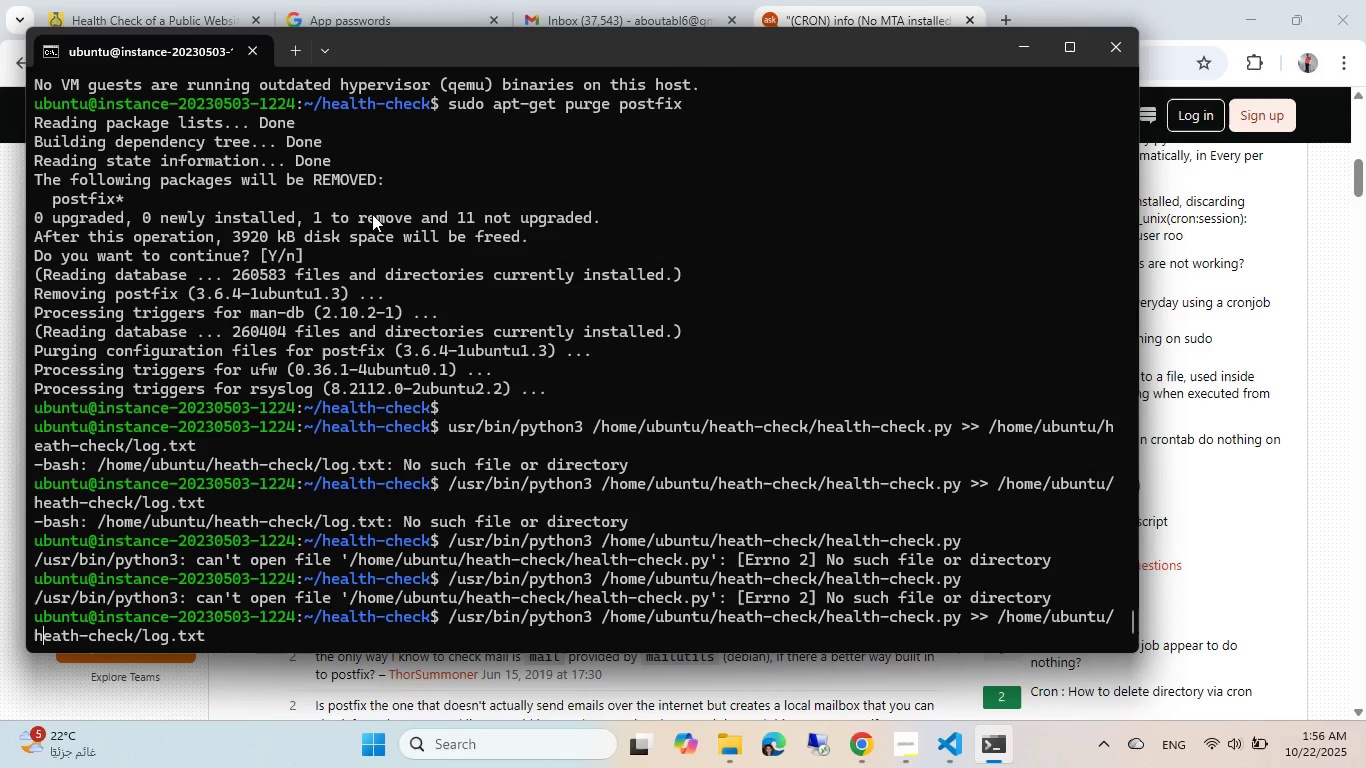 
key(ArrowRight)
 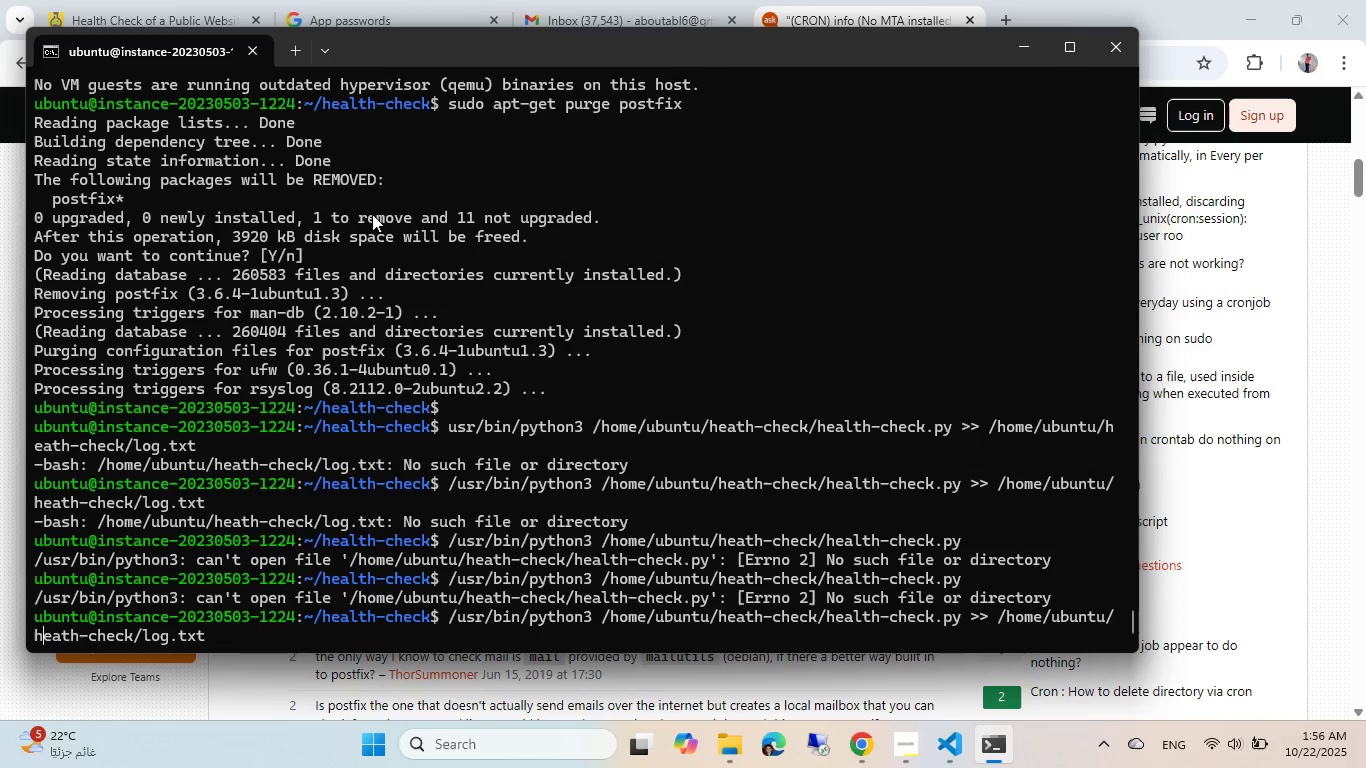 
key(ArrowRight)
 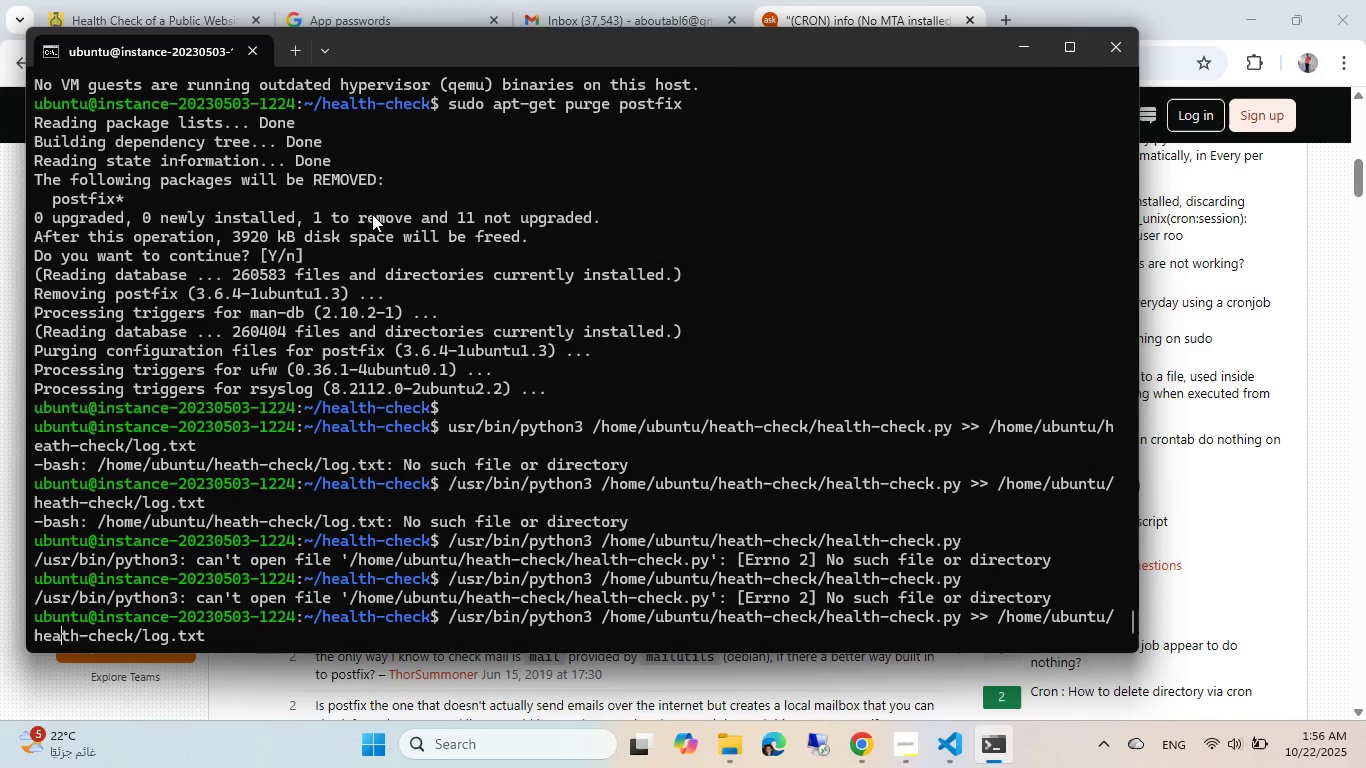 
key(L)
 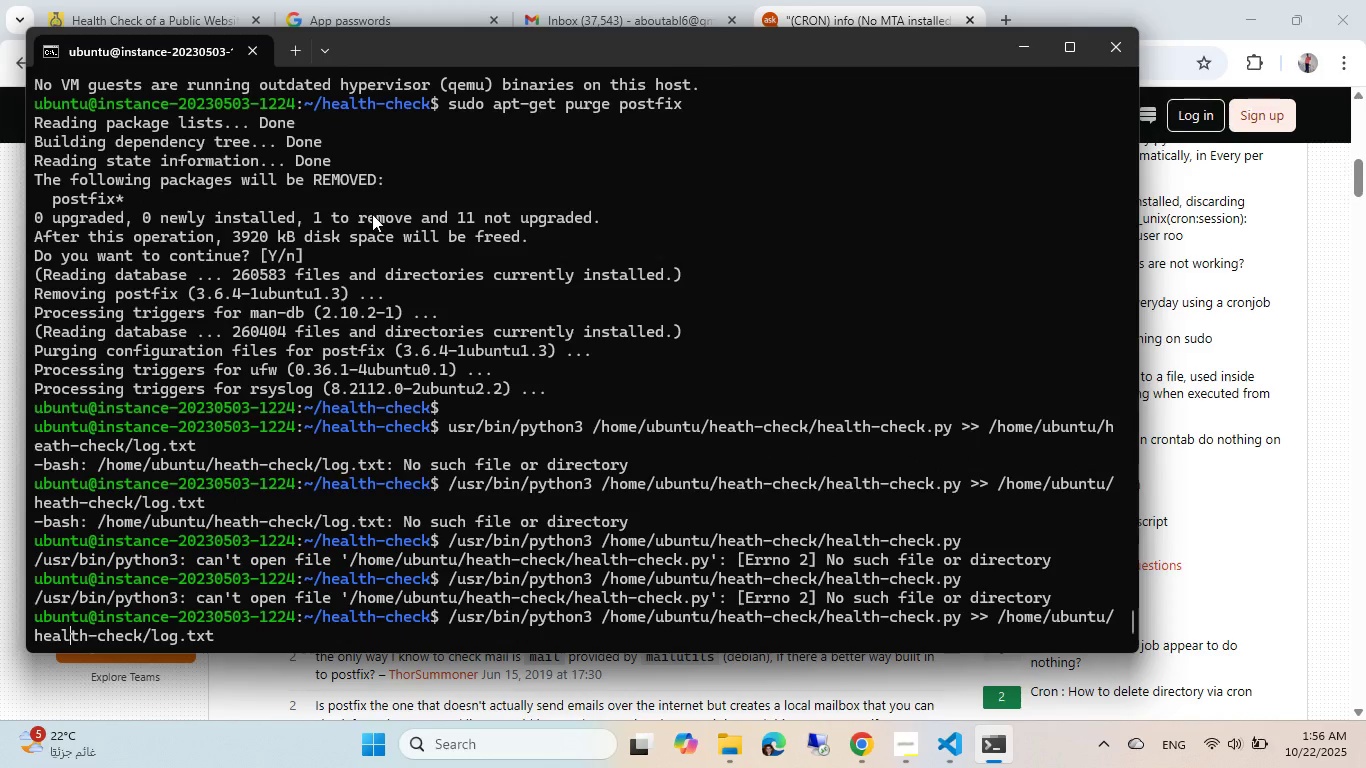 
key(ArrowLeft)
 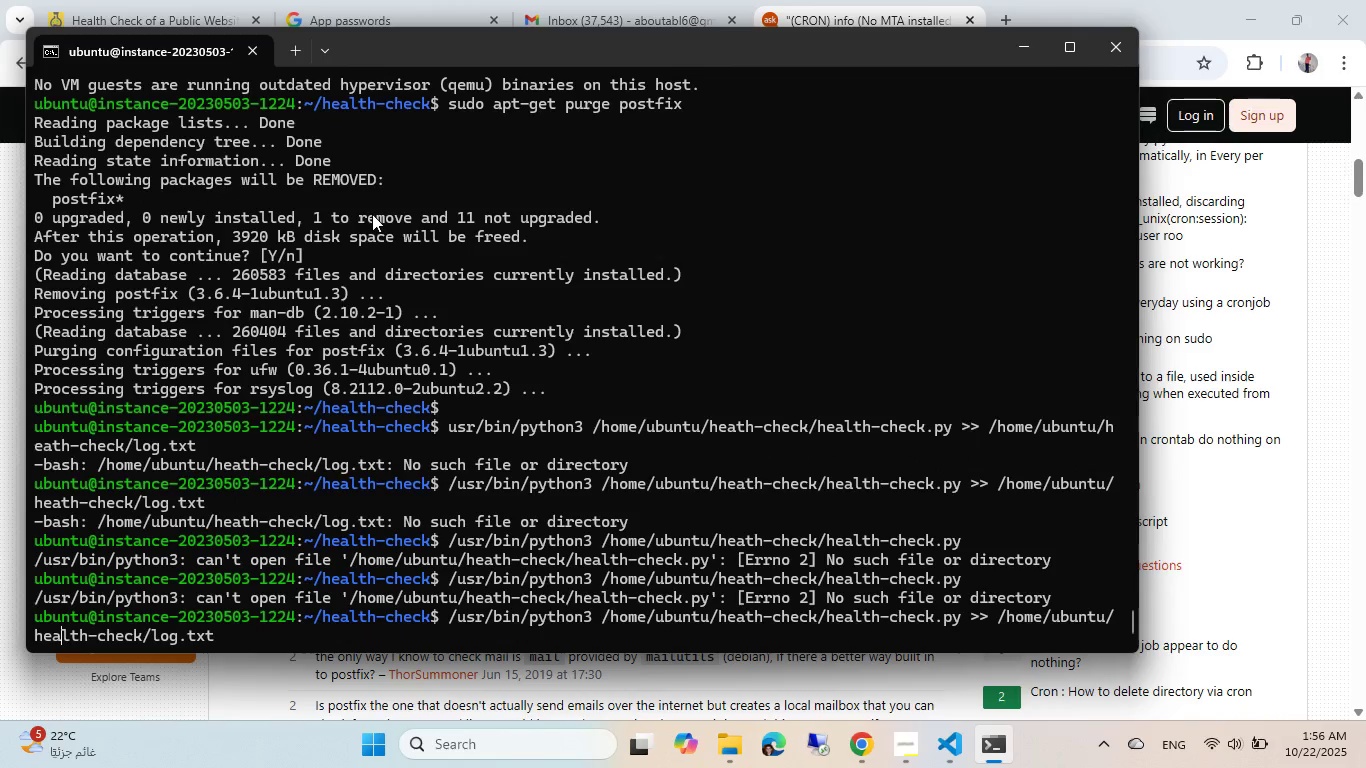 
key(ArrowLeft)
 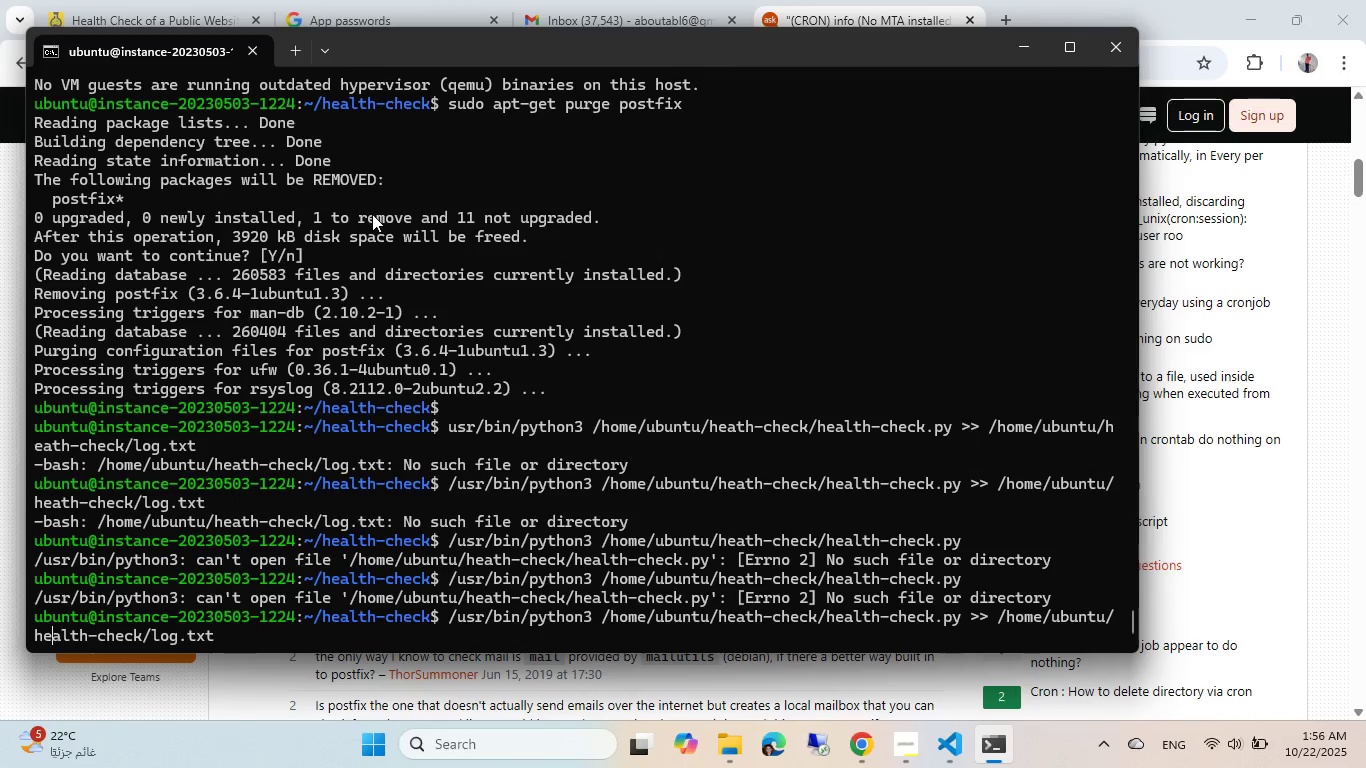 
hold_key(key=ArrowLeft, duration=1.5)
 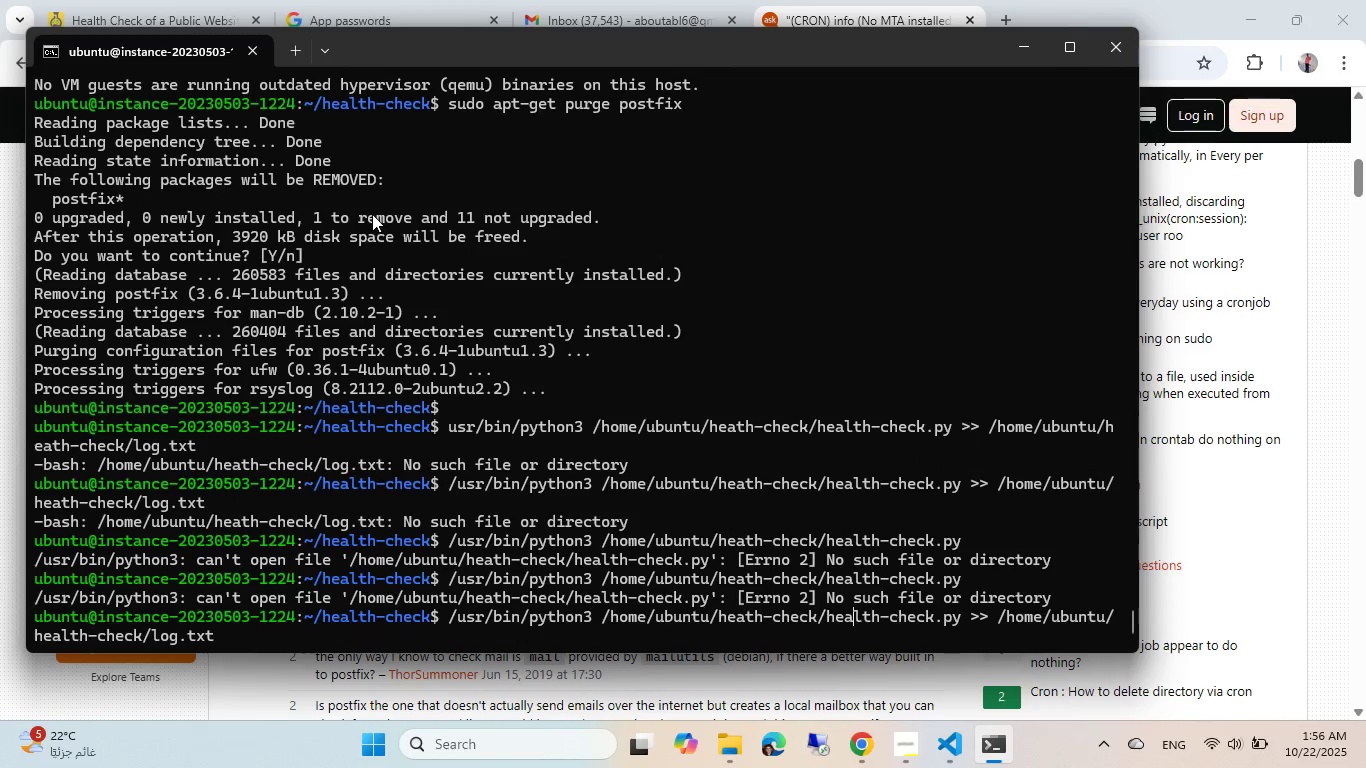 
key(ArrowLeft)
 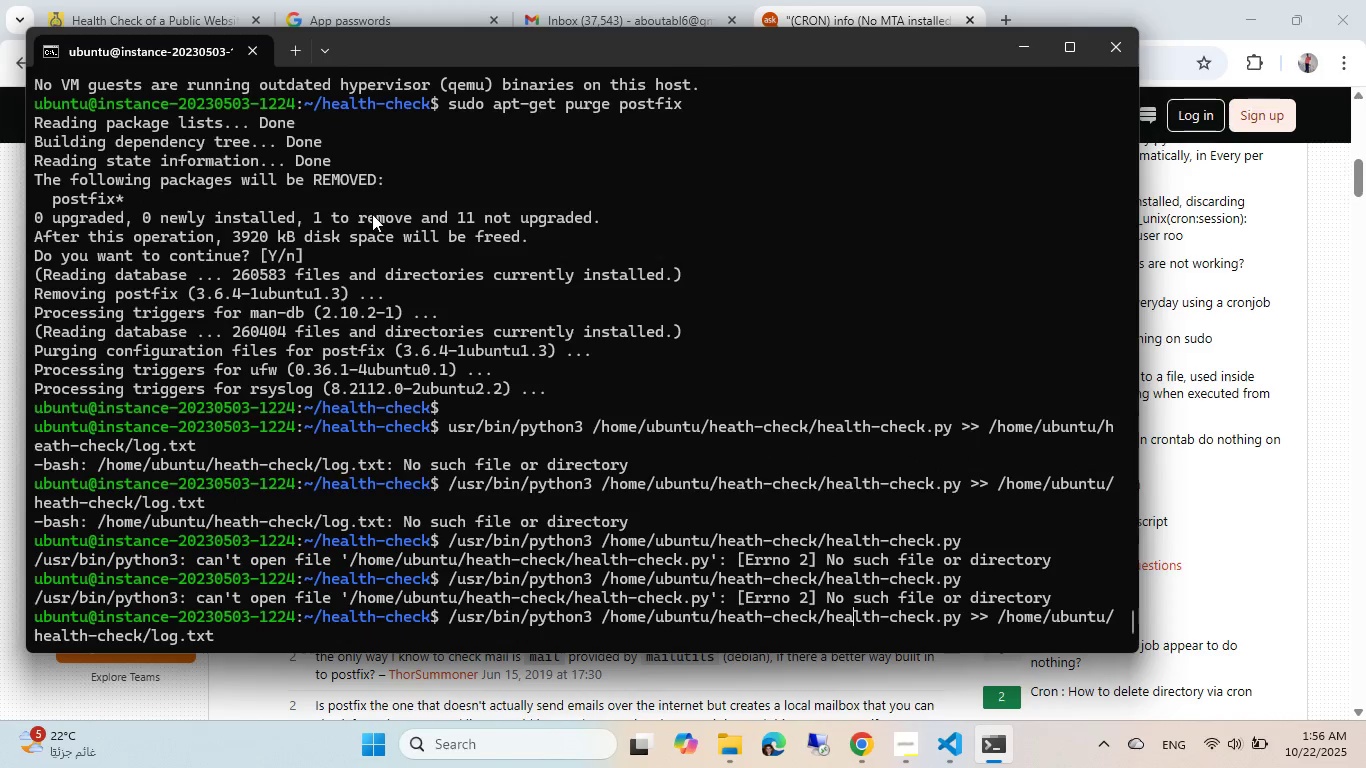 
key(ArrowLeft)
 